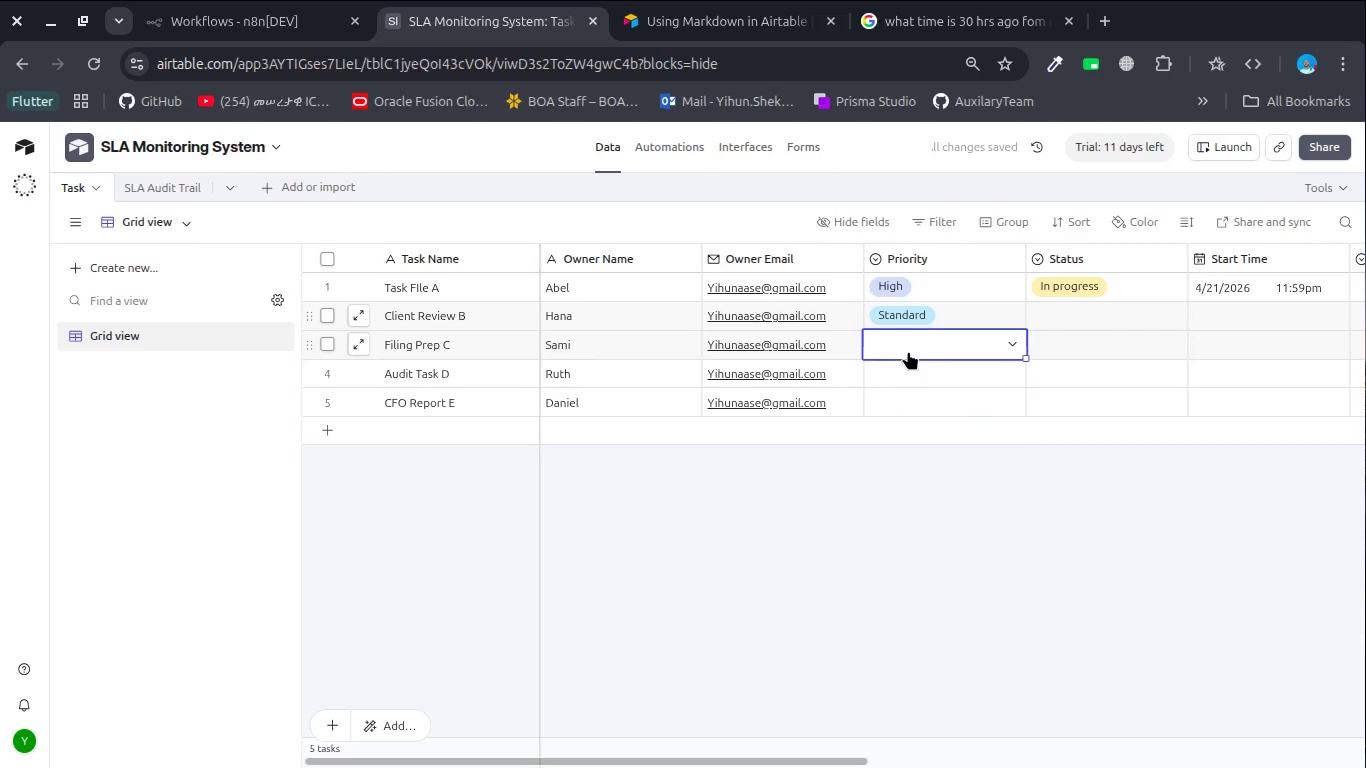 
left_click([908, 351])
 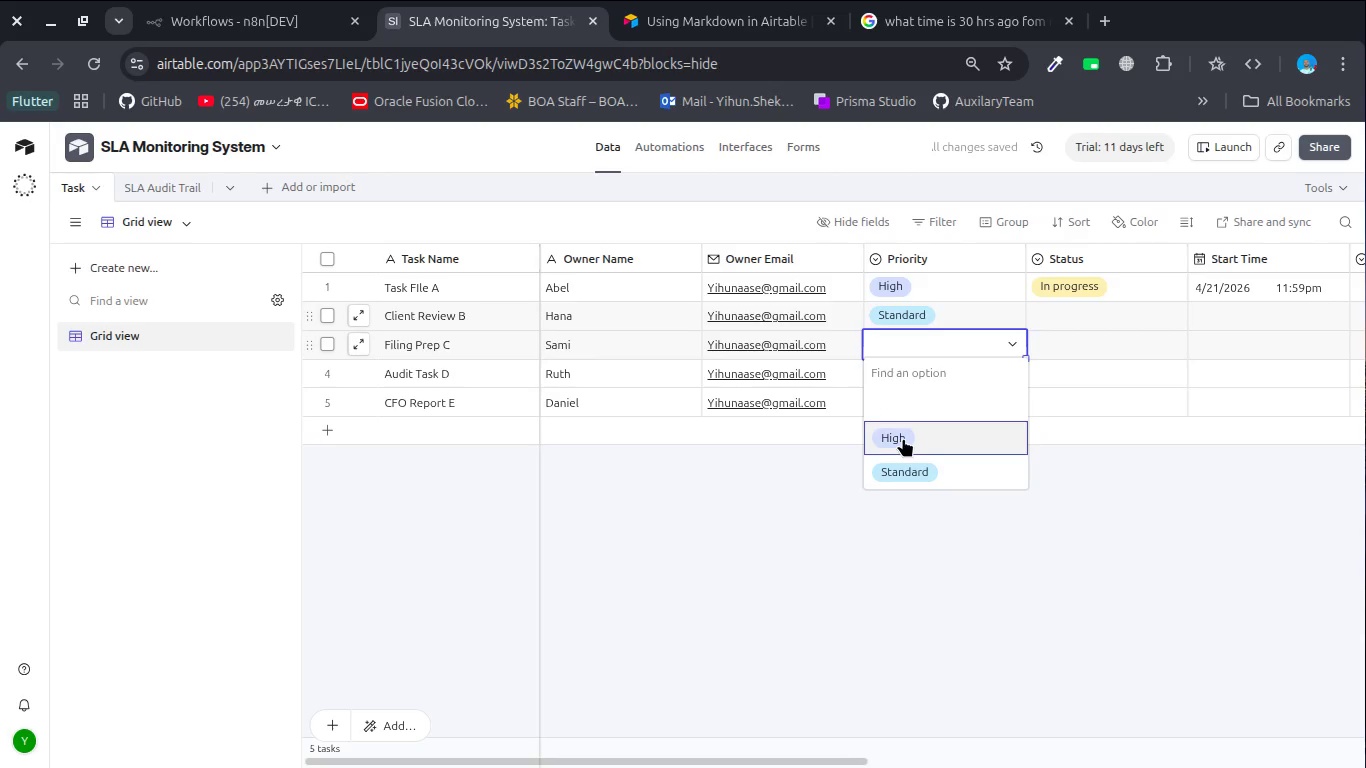 
left_click([903, 438])
 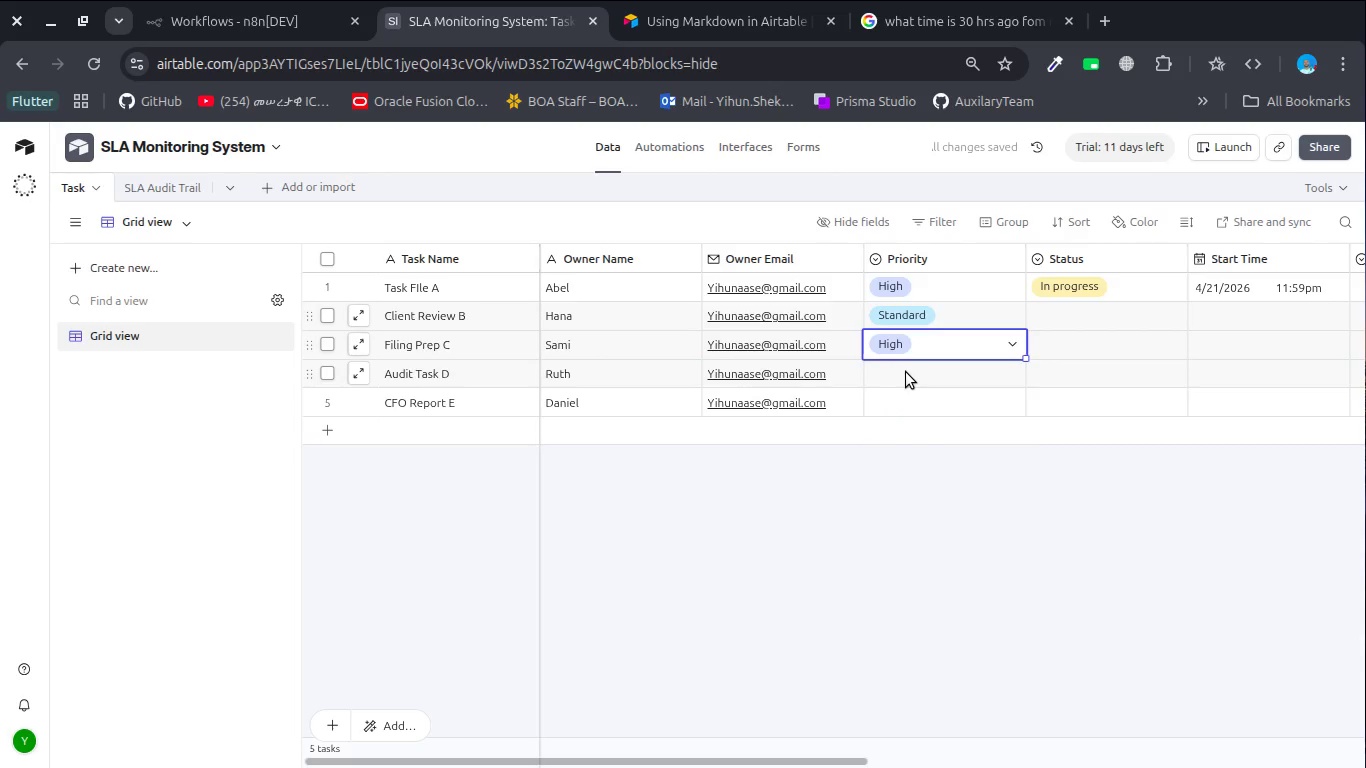 
left_click([906, 372])
 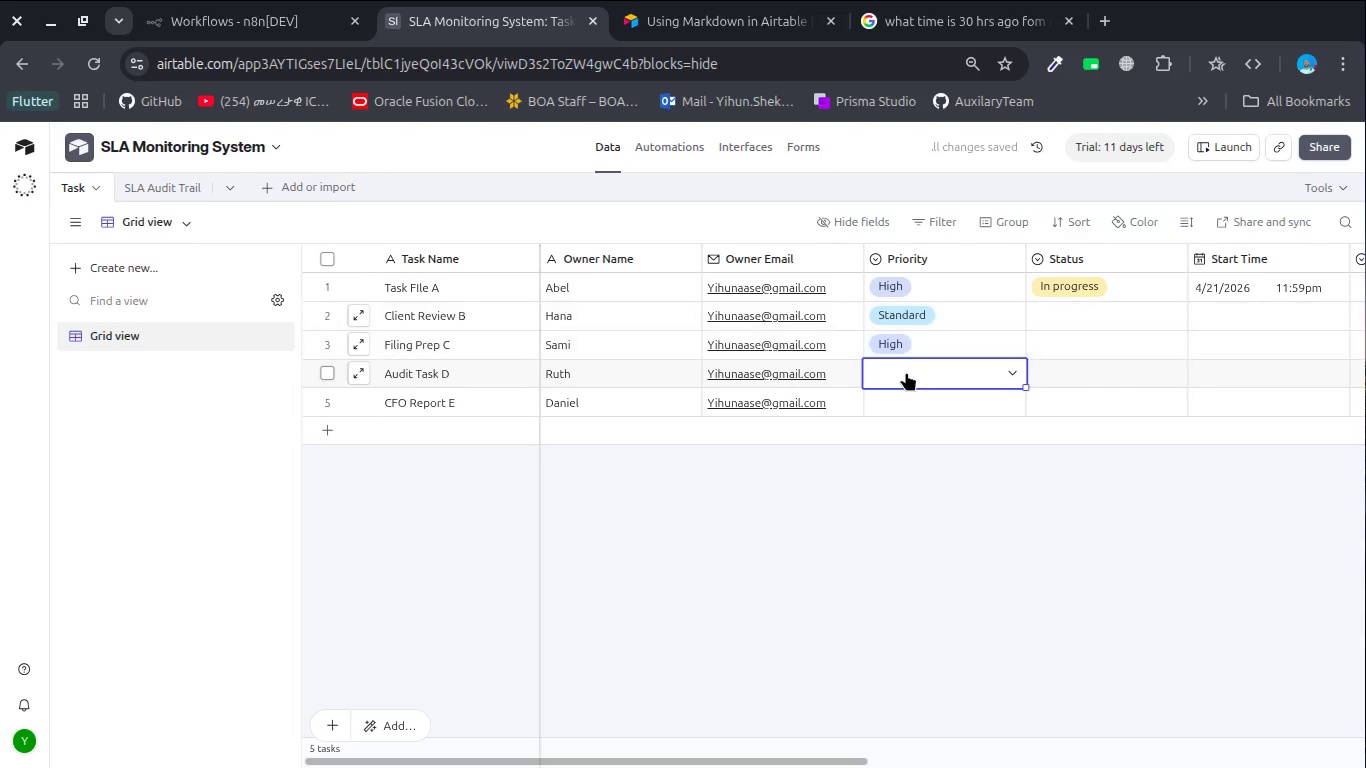 
double_click([906, 372])
 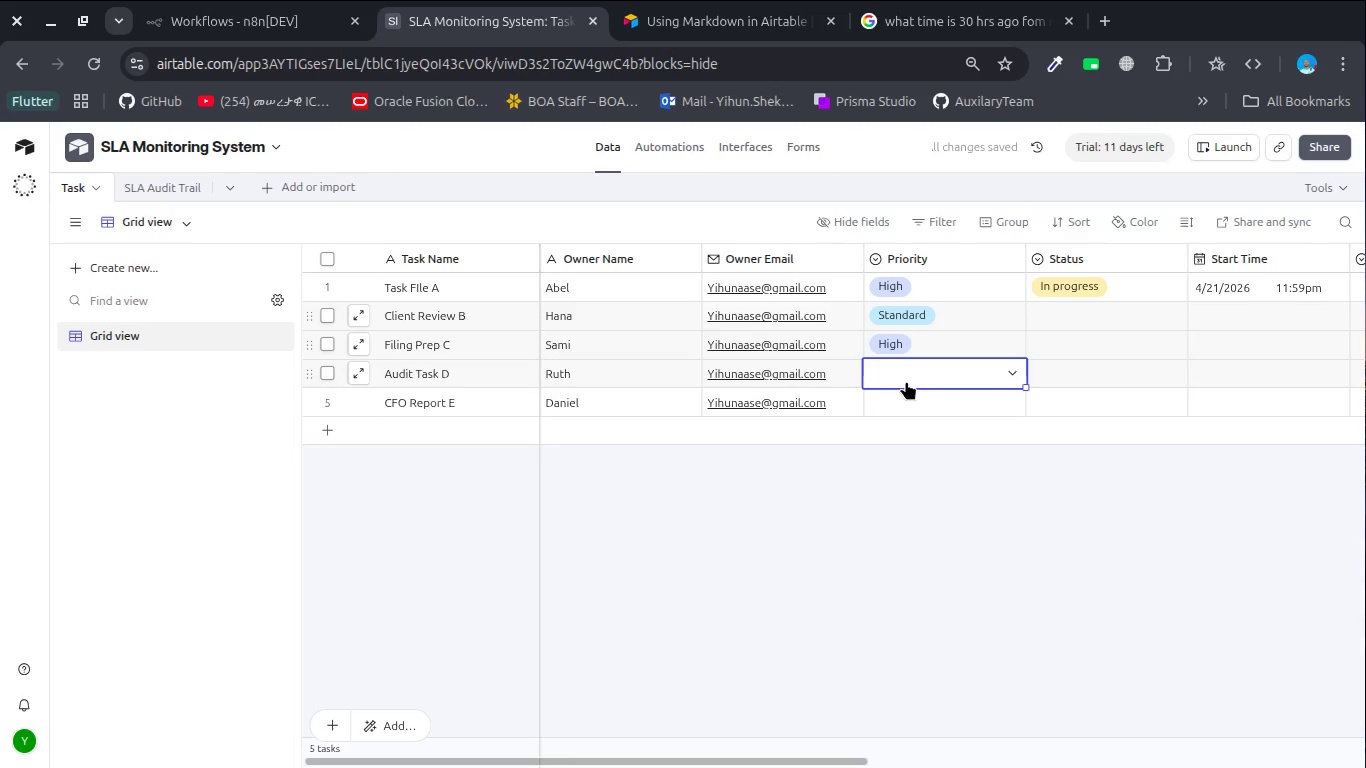 
double_click([906, 381])
 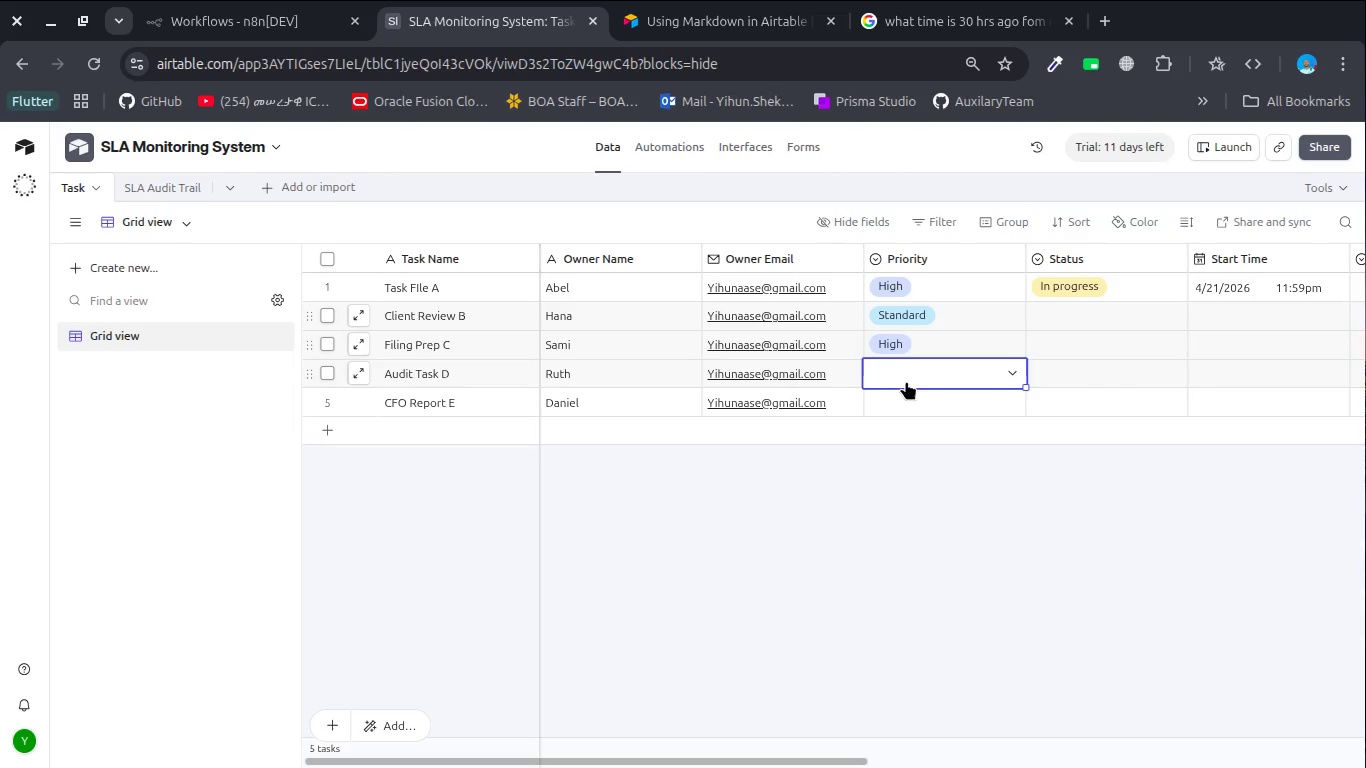 
left_click([906, 381])
 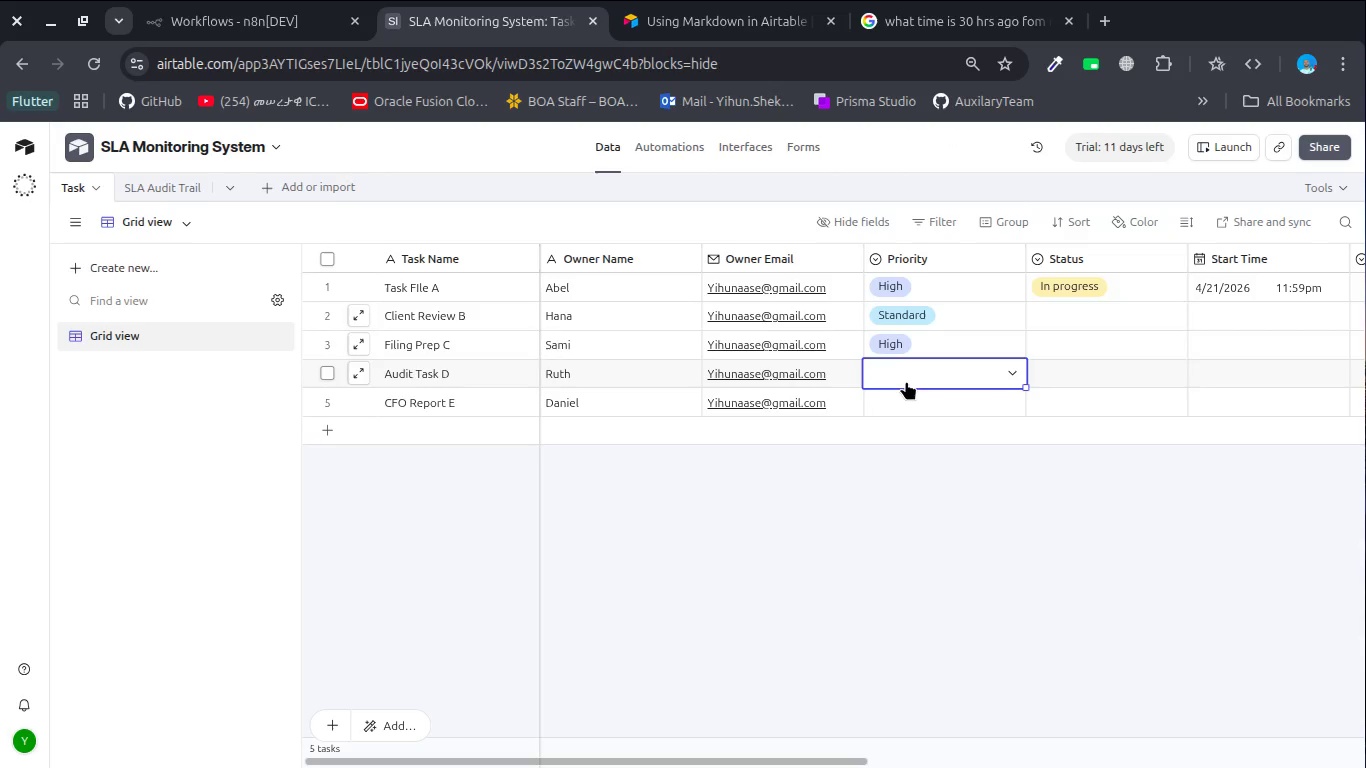 
left_click([906, 381])
 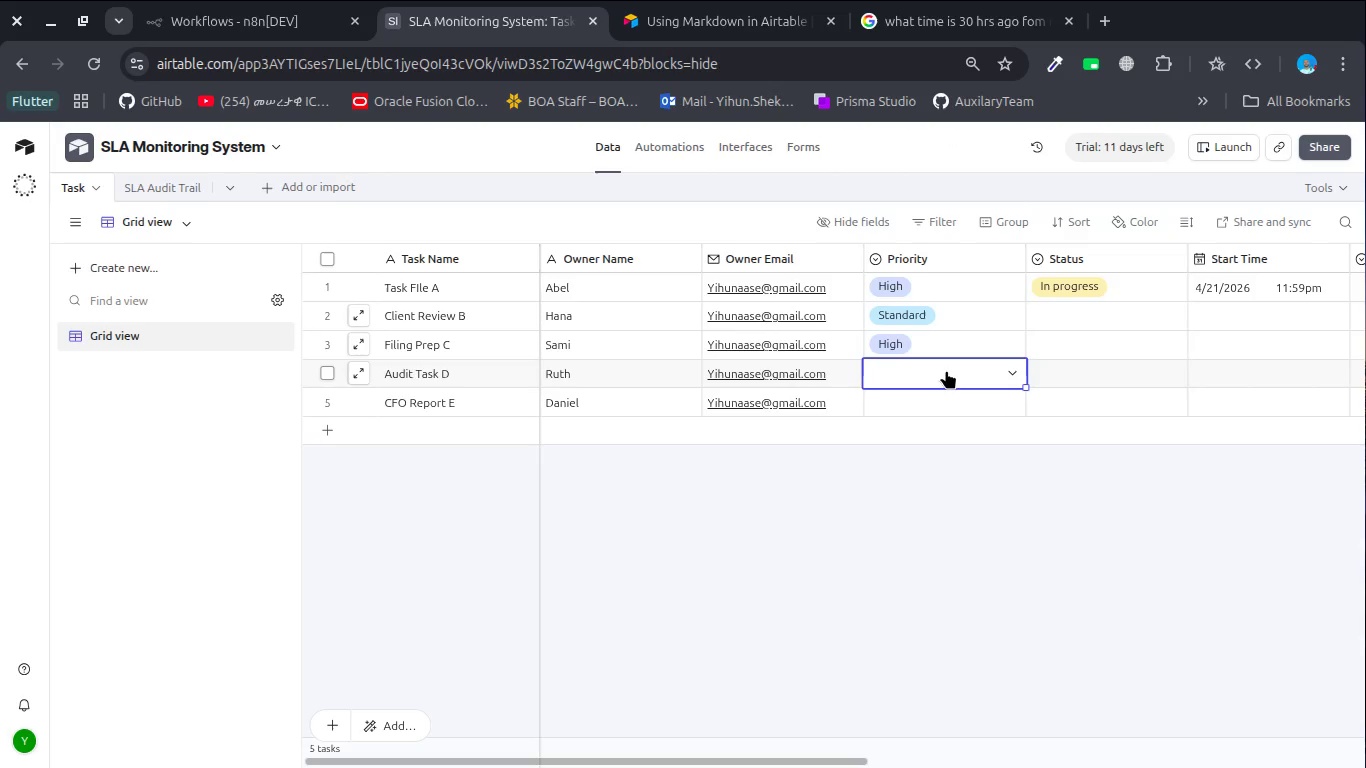 
double_click([946, 370])
 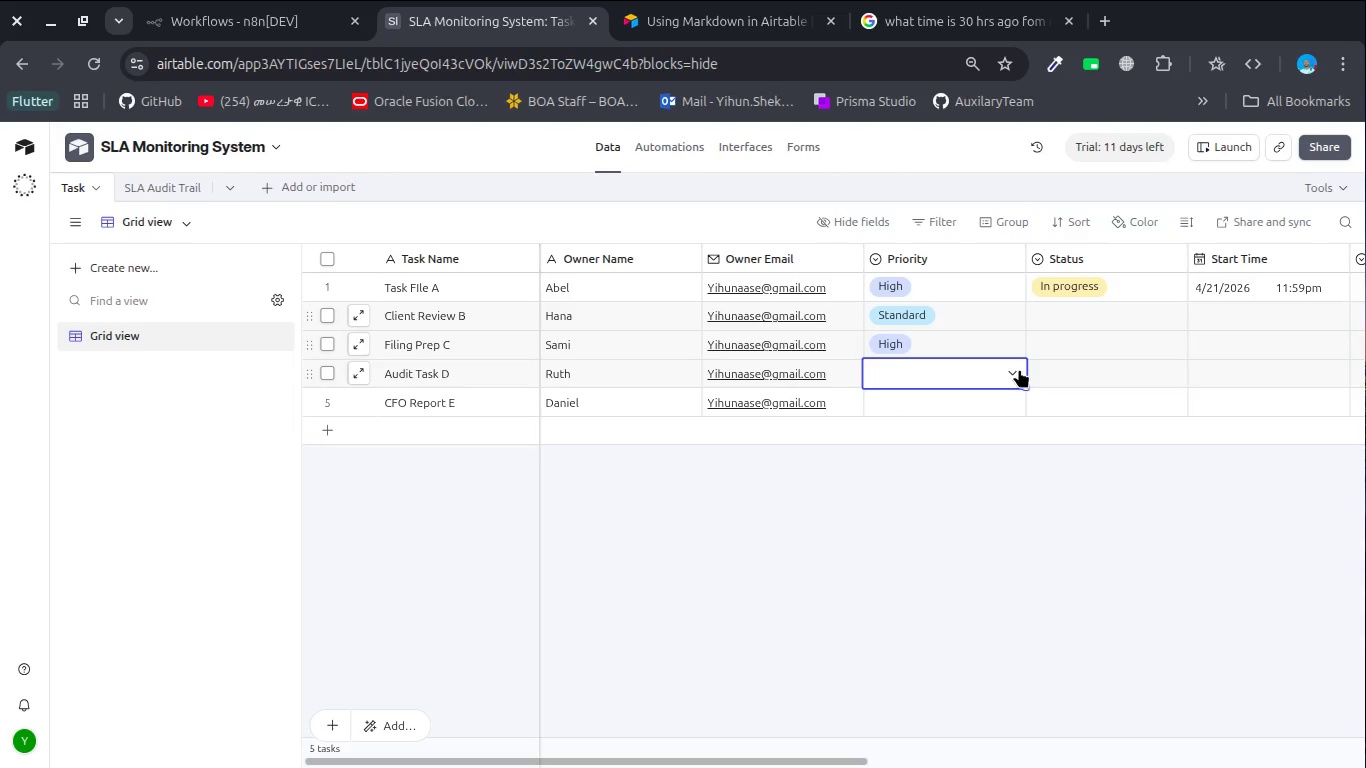 
left_click([1019, 369])
 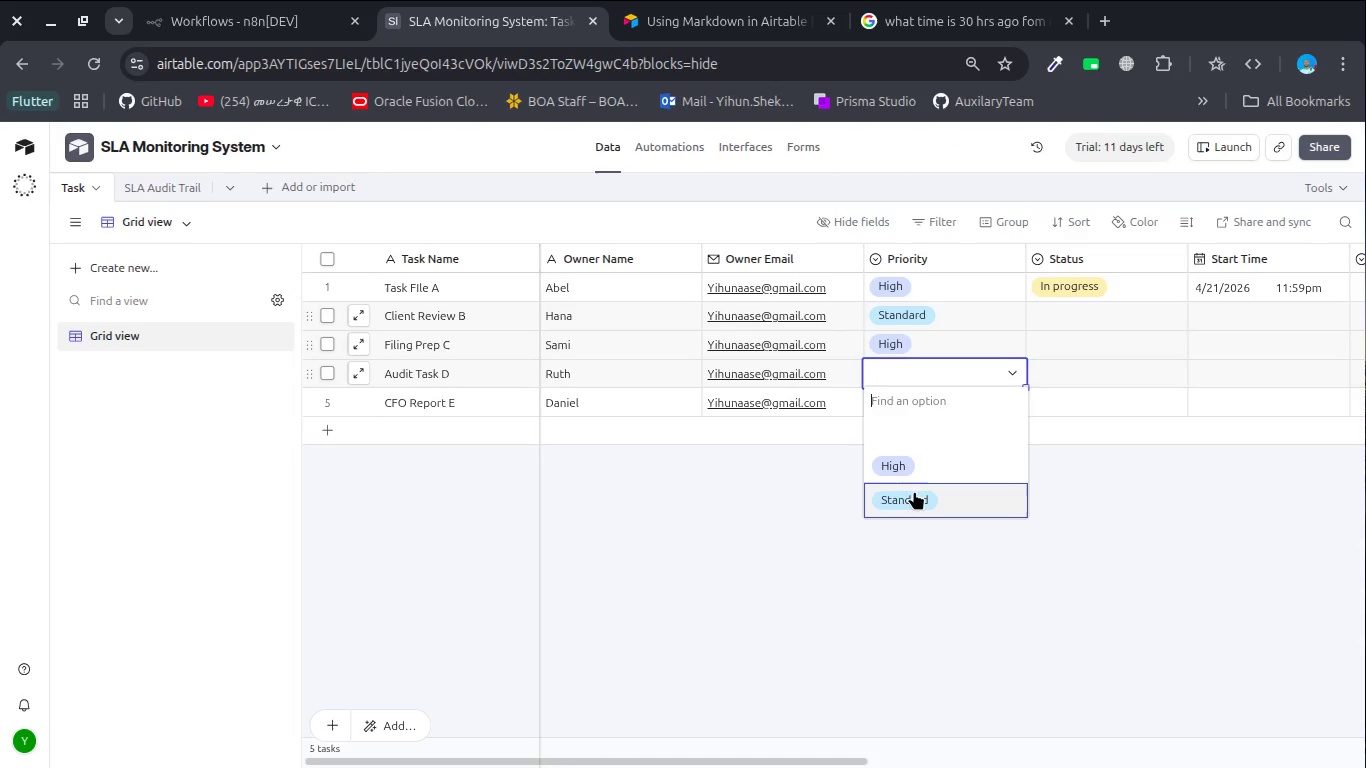 
left_click([914, 494])
 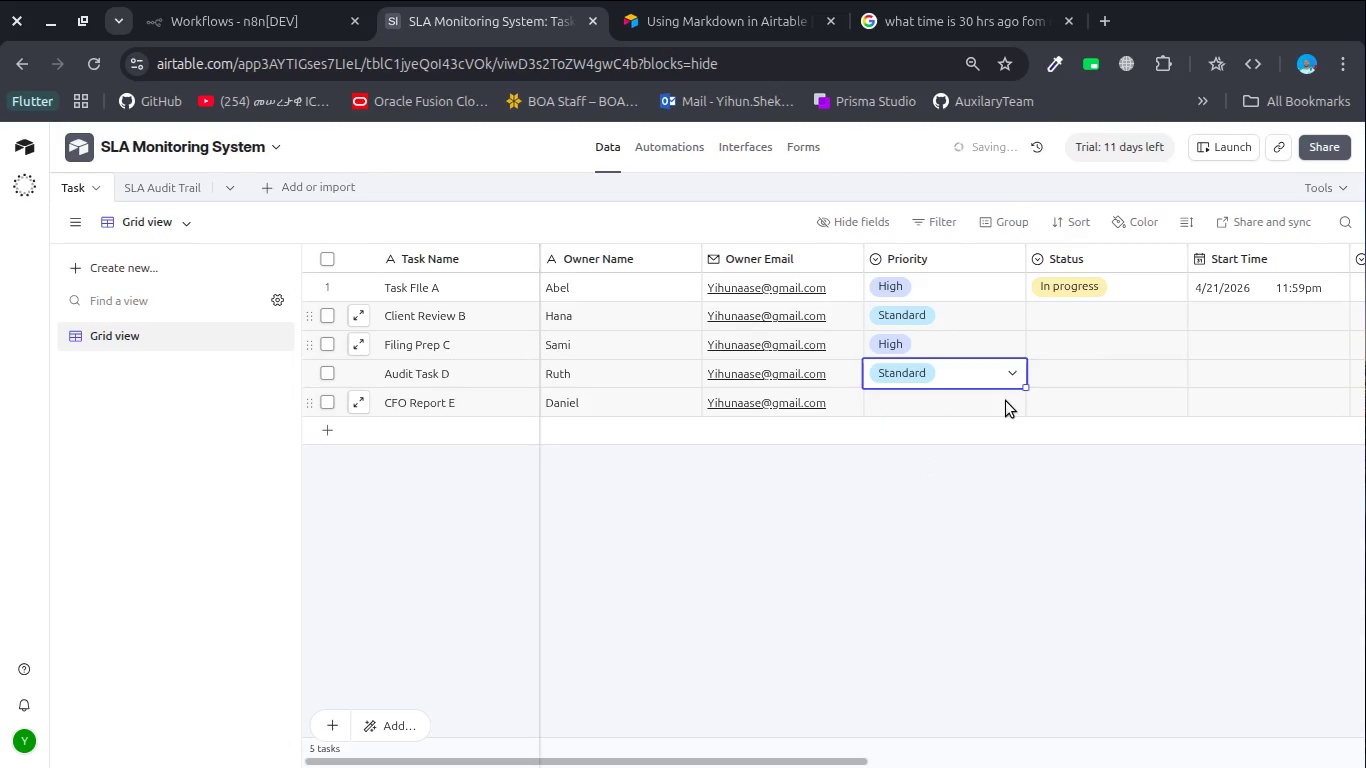 
left_click([1006, 401])
 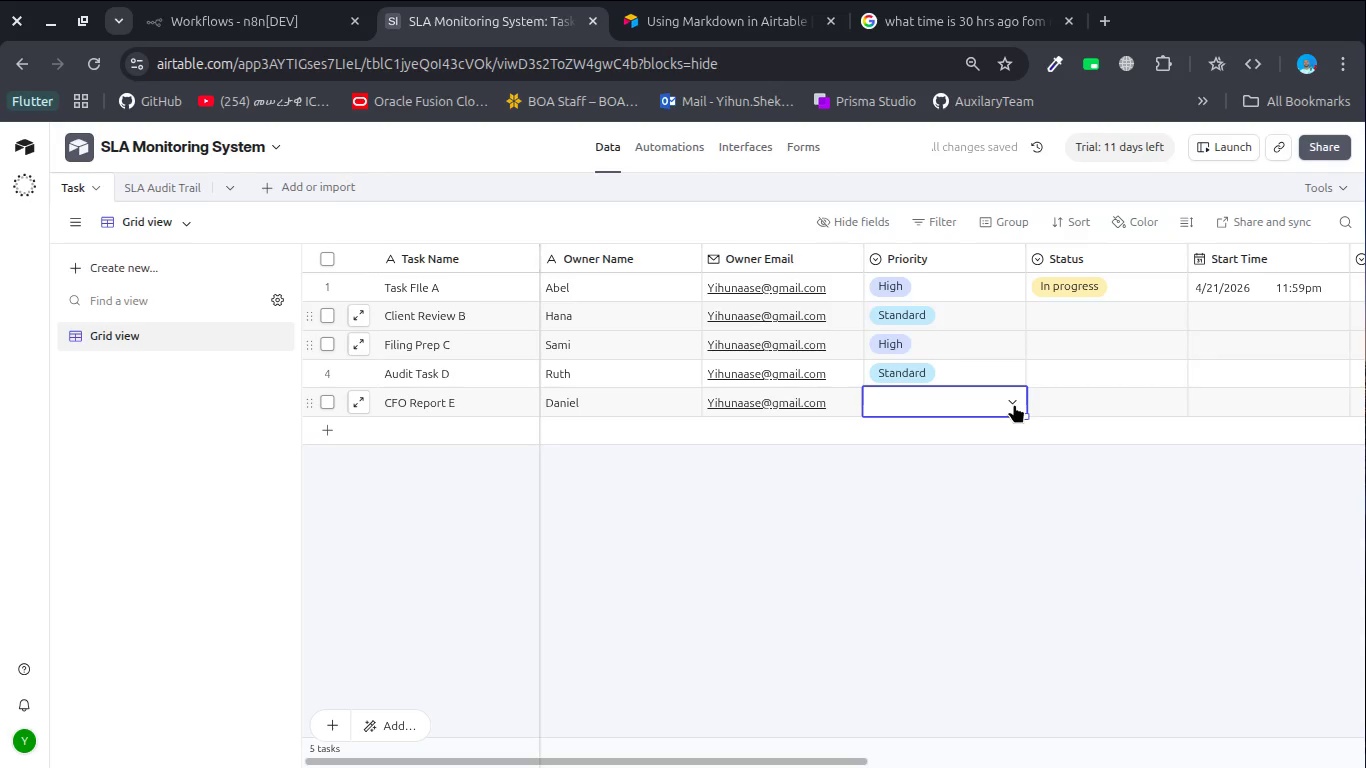 
left_click([1014, 404])
 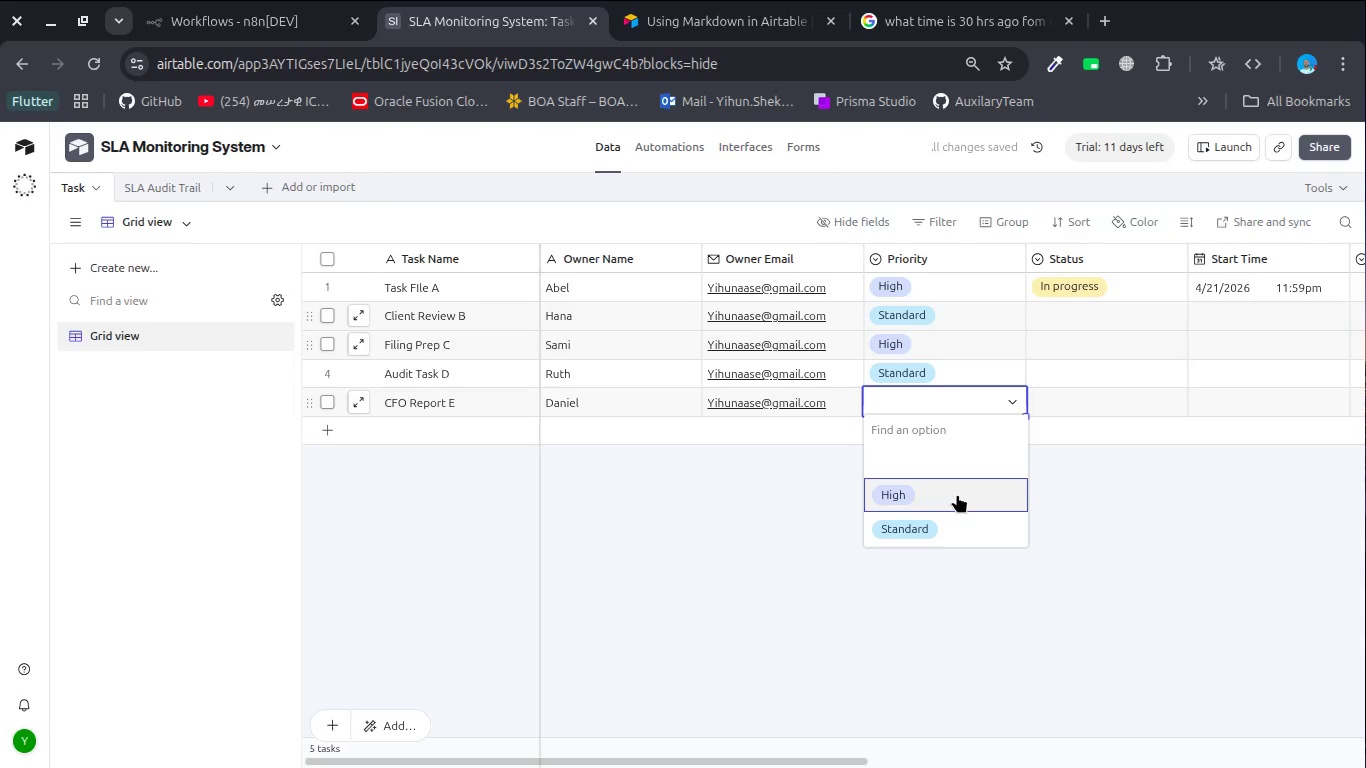 
left_click([957, 494])
 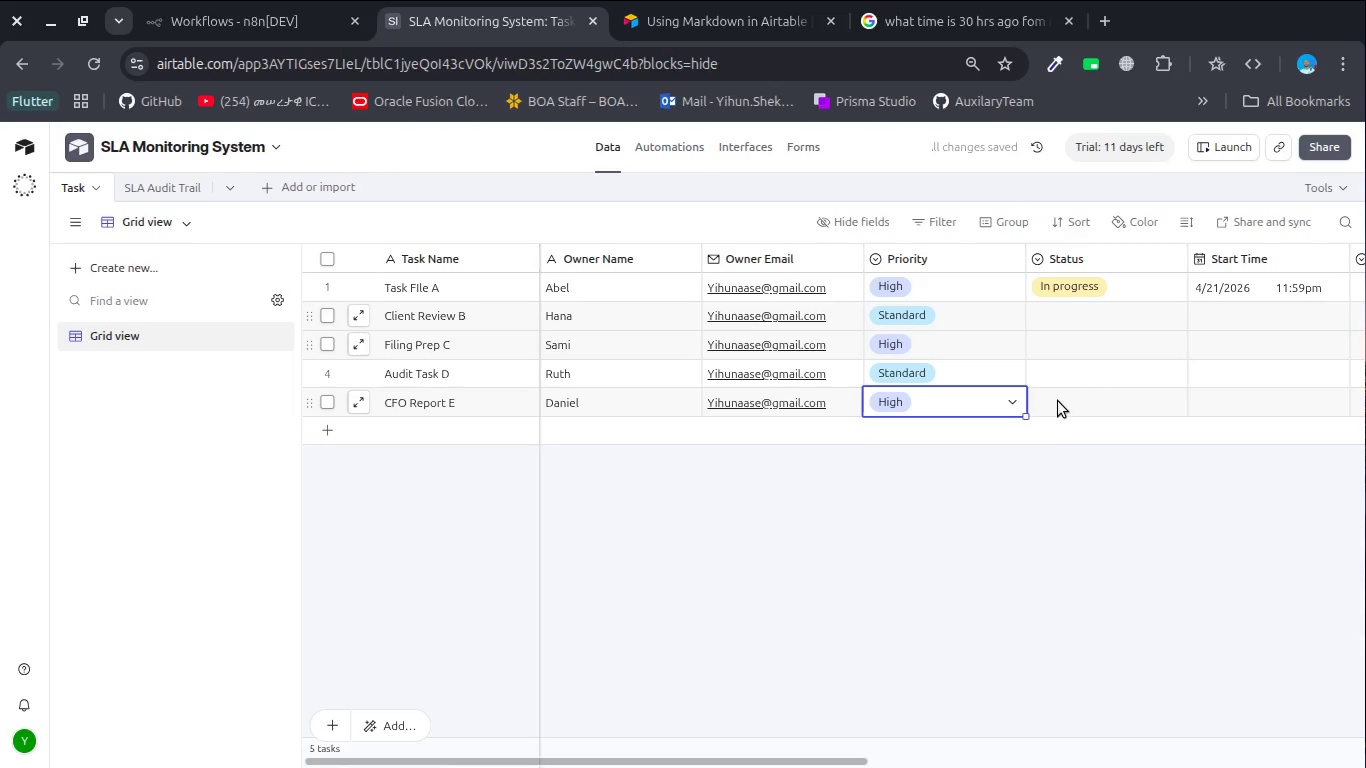 
double_click([1059, 400])
 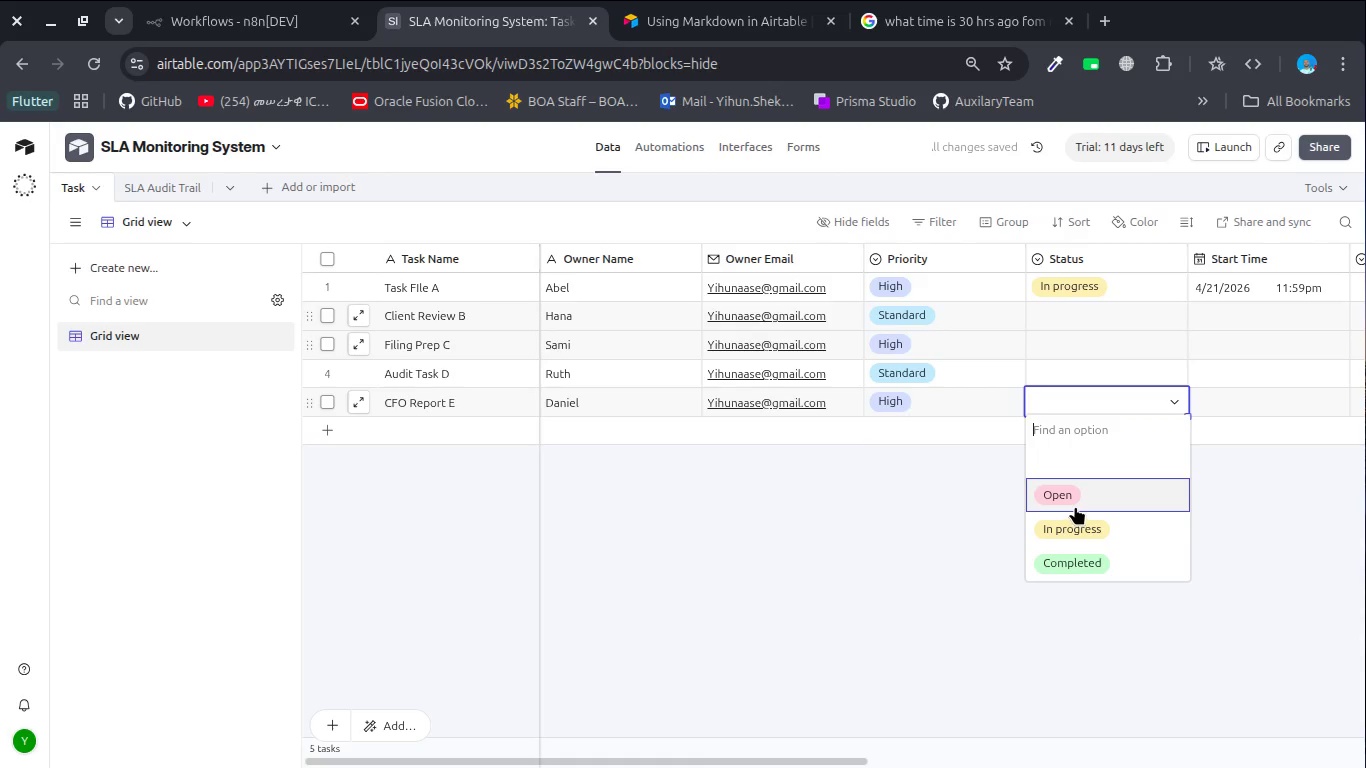 
left_click([1075, 506])
 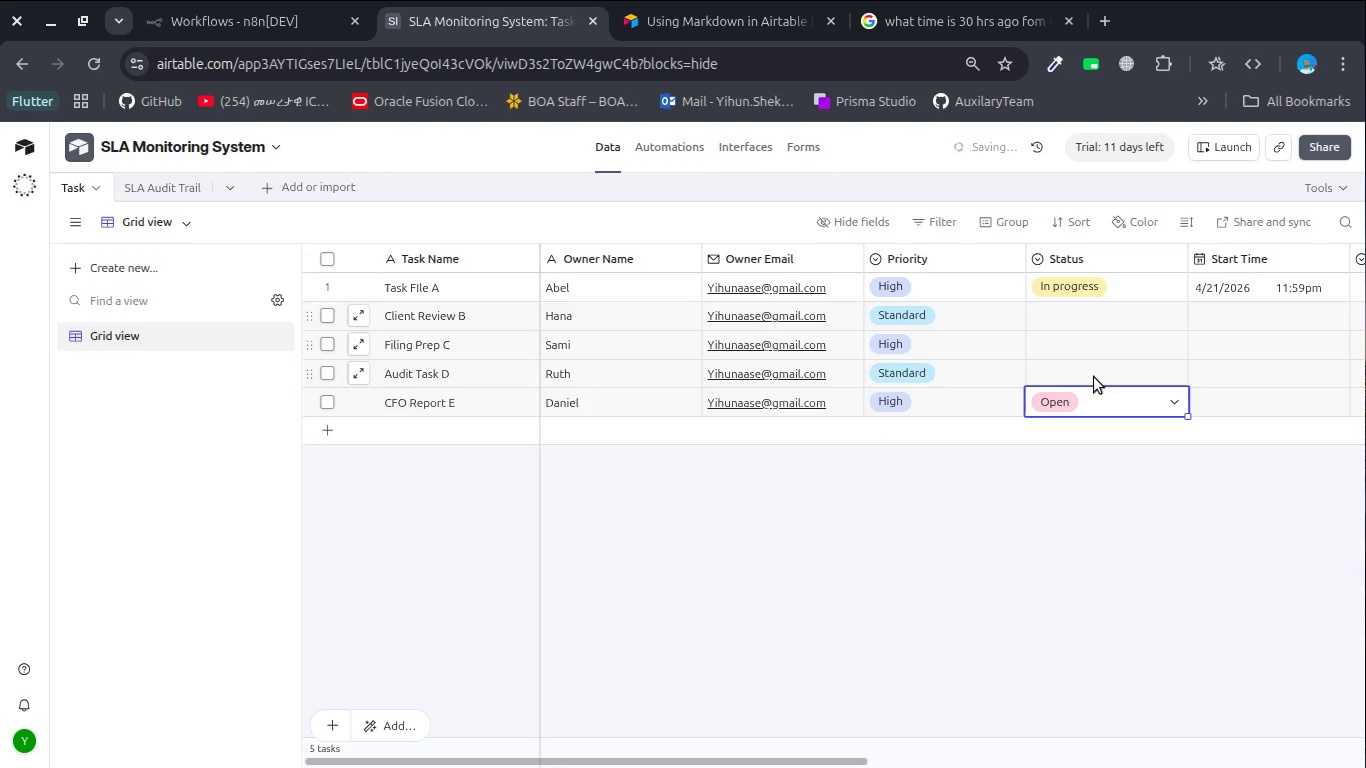 
left_click([1094, 377])
 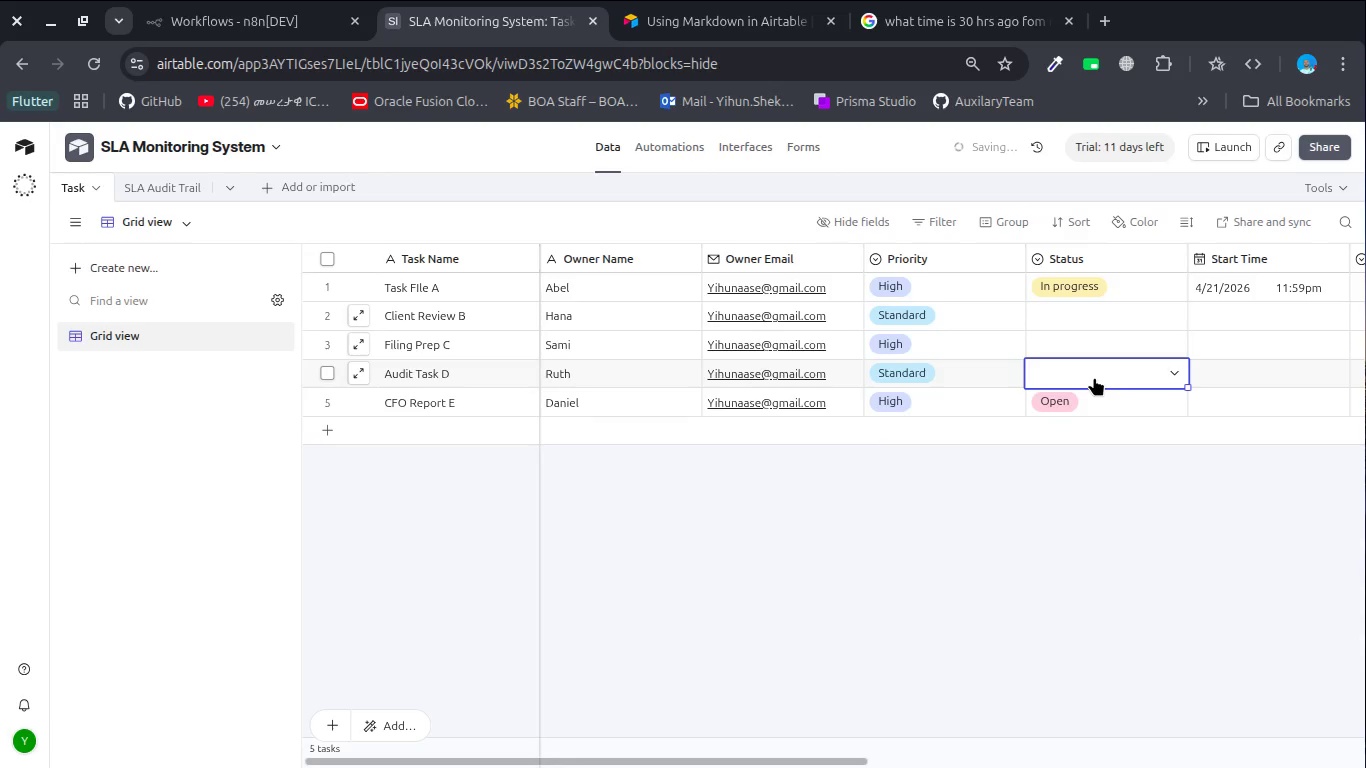 
left_click([1094, 377])
 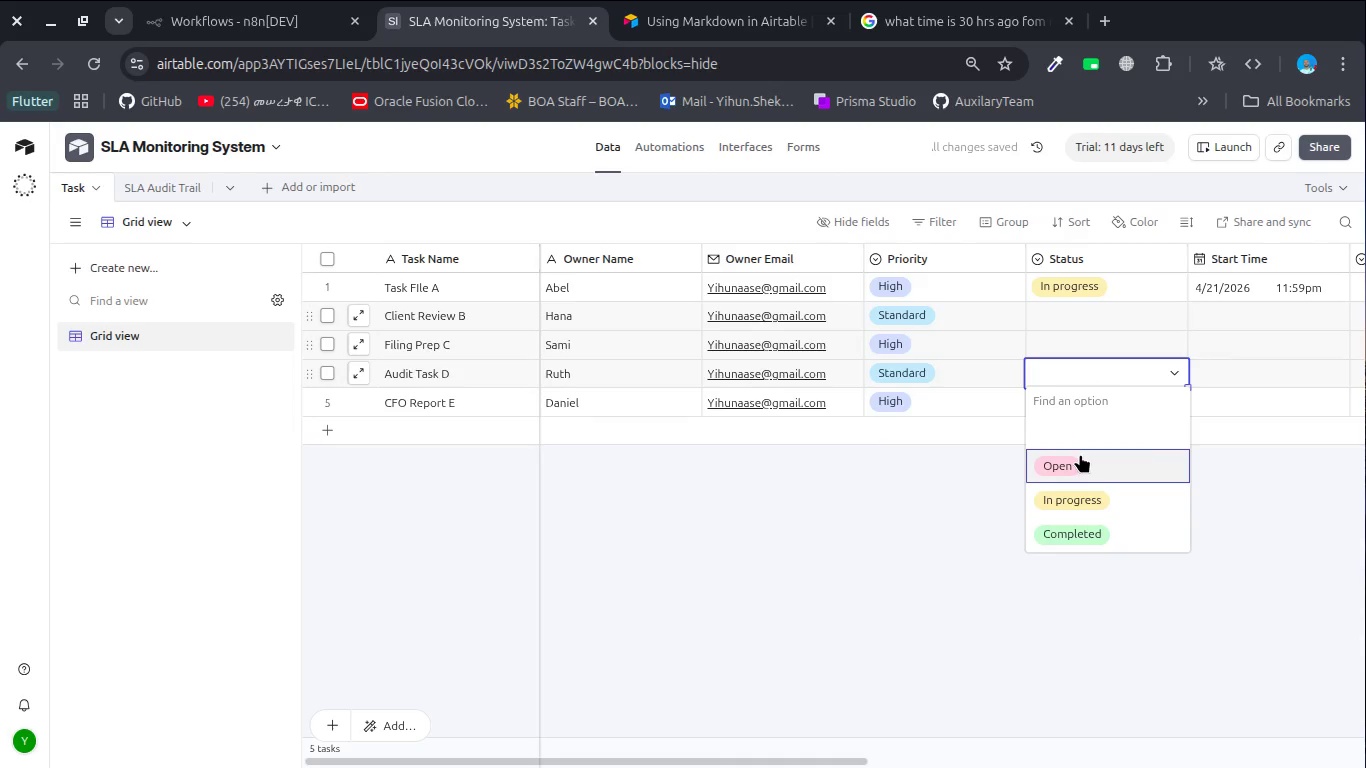 
left_click([1080, 454])
 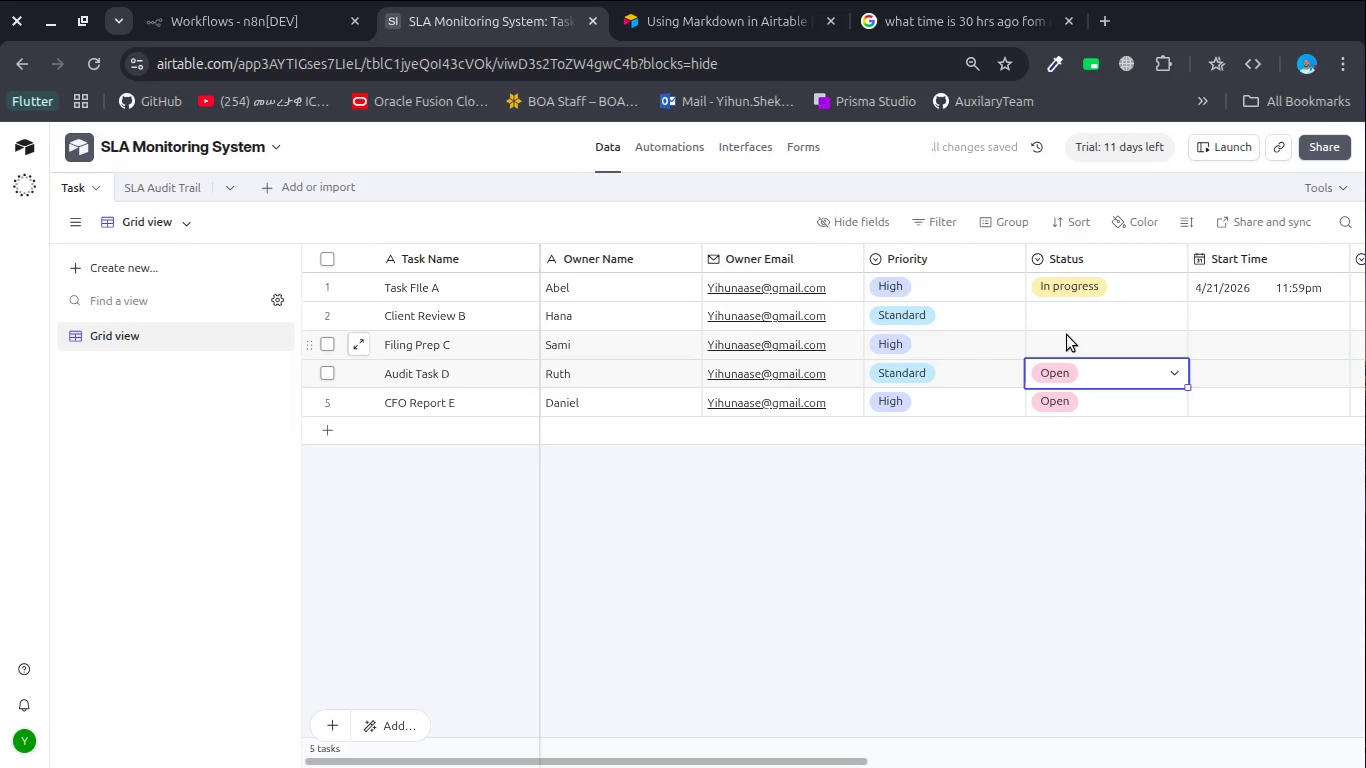 
double_click([1067, 335])
 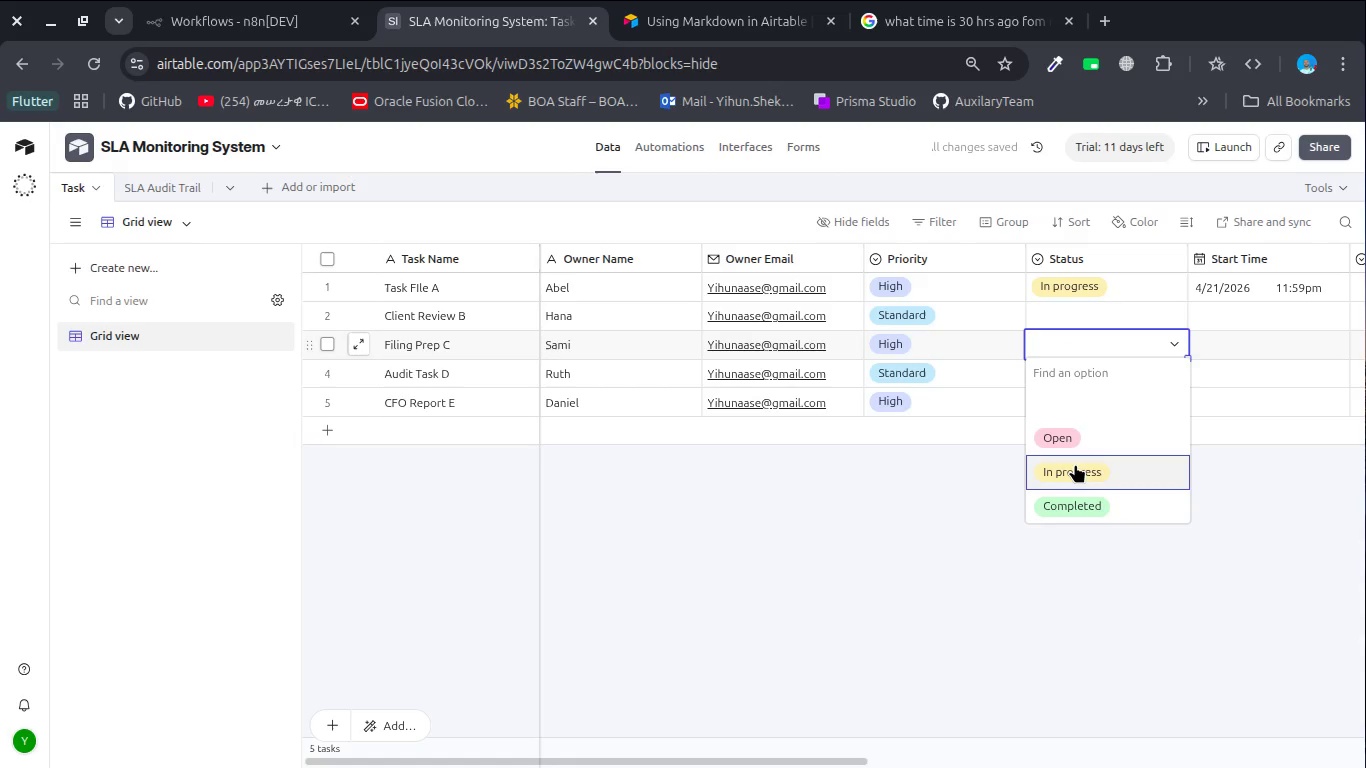 
left_click([1075, 464])
 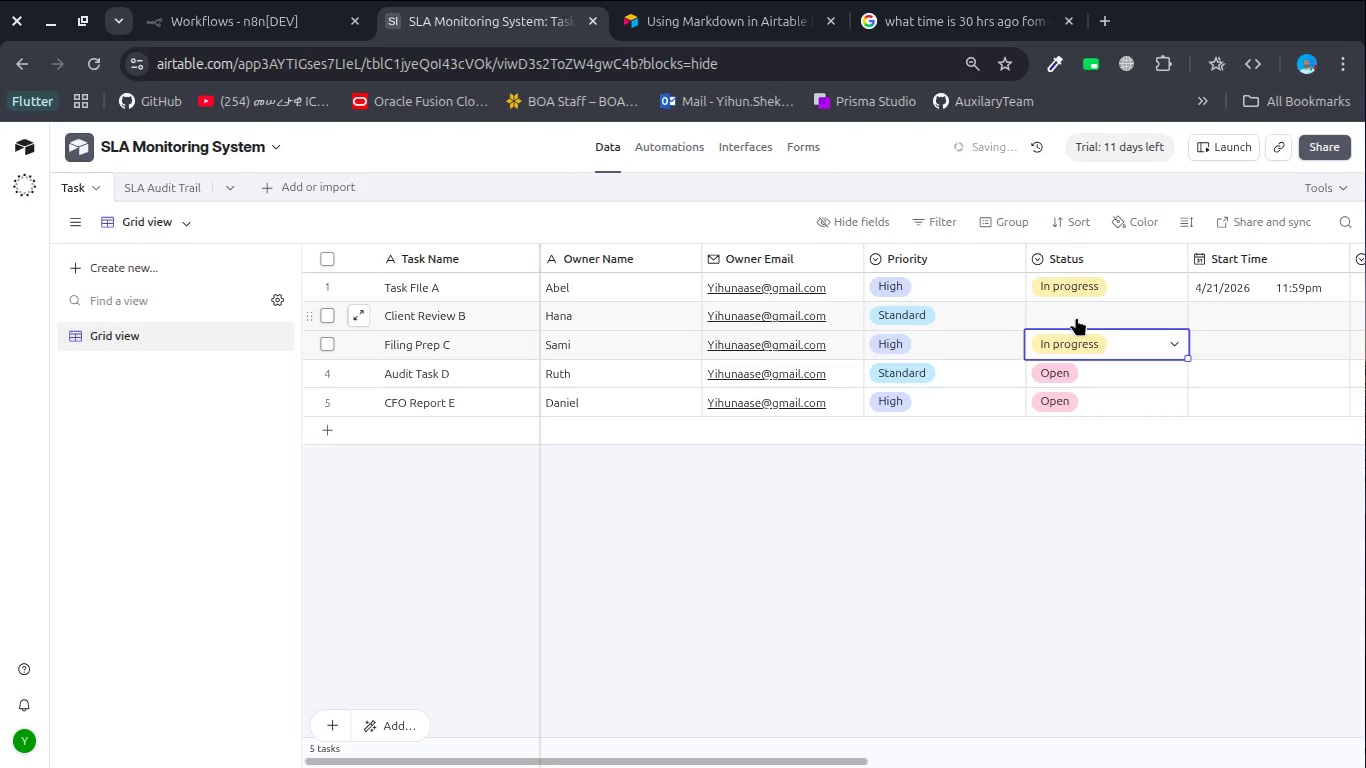 
double_click([1076, 317])
 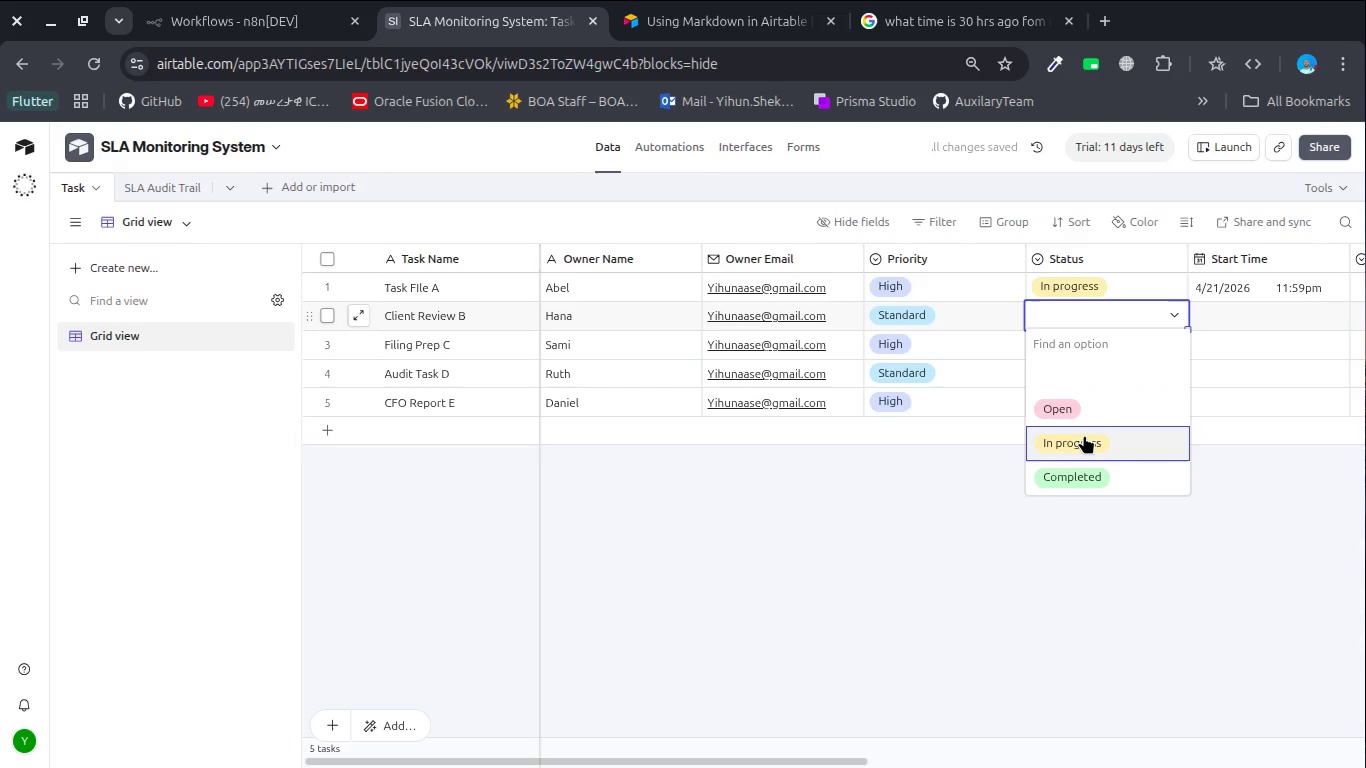 
left_click([1084, 435])
 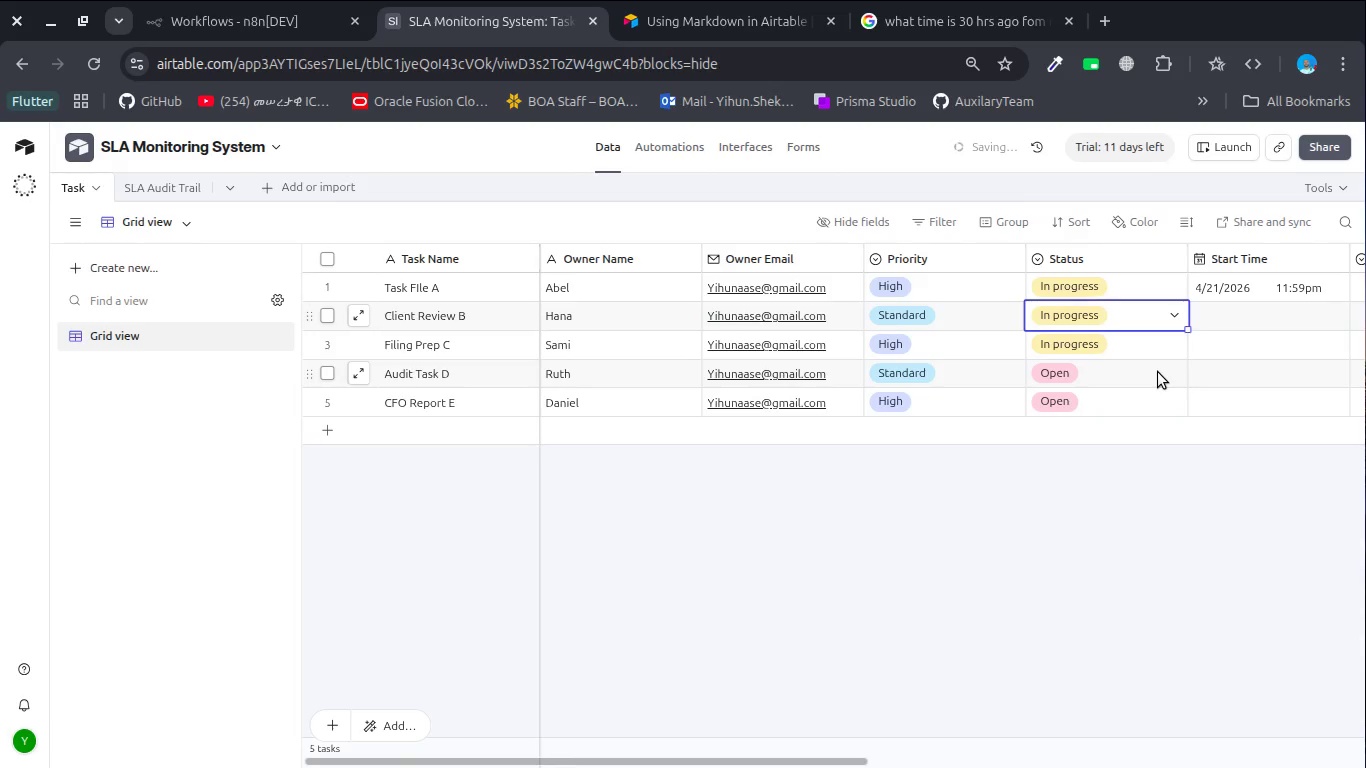 
scroll: coordinate [1158, 372], scroll_direction: down, amount: 3.0
 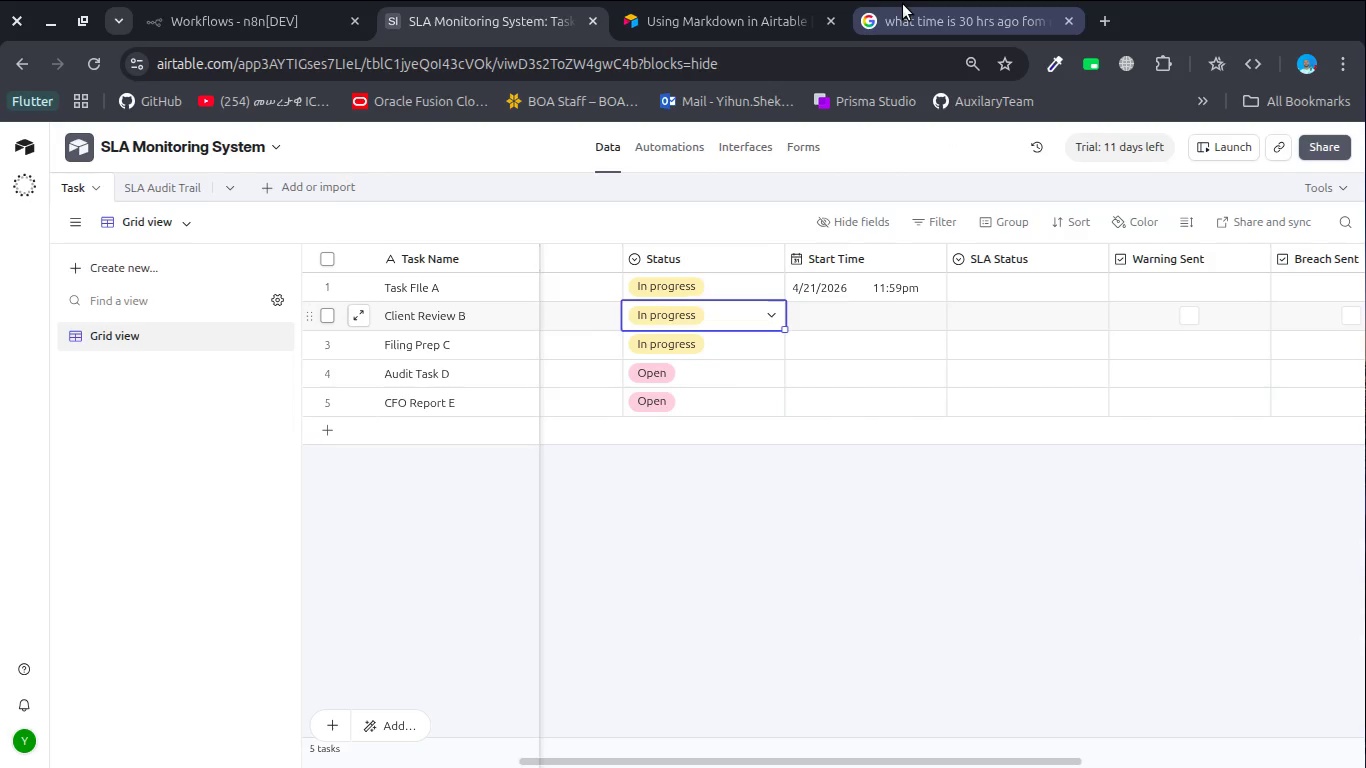 
wait(6.84)
 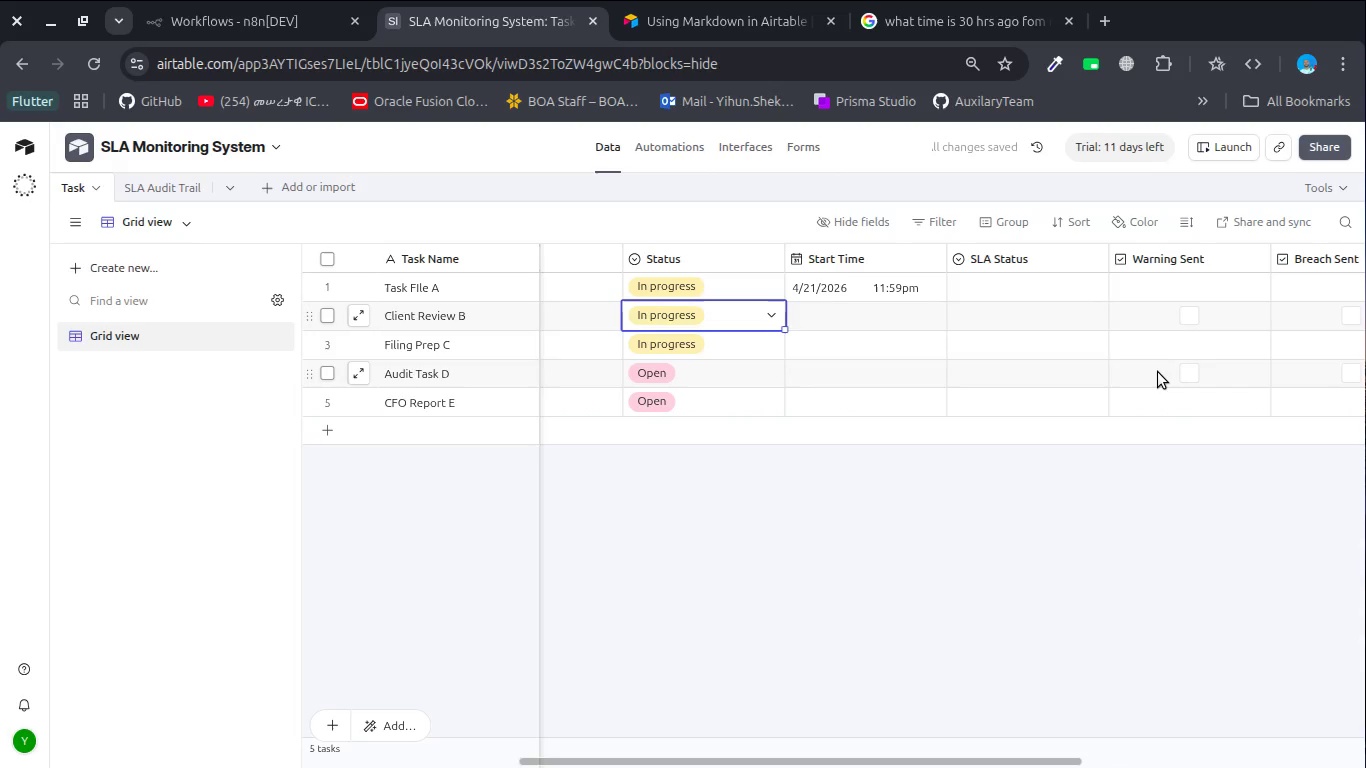 
left_click([866, 34])
 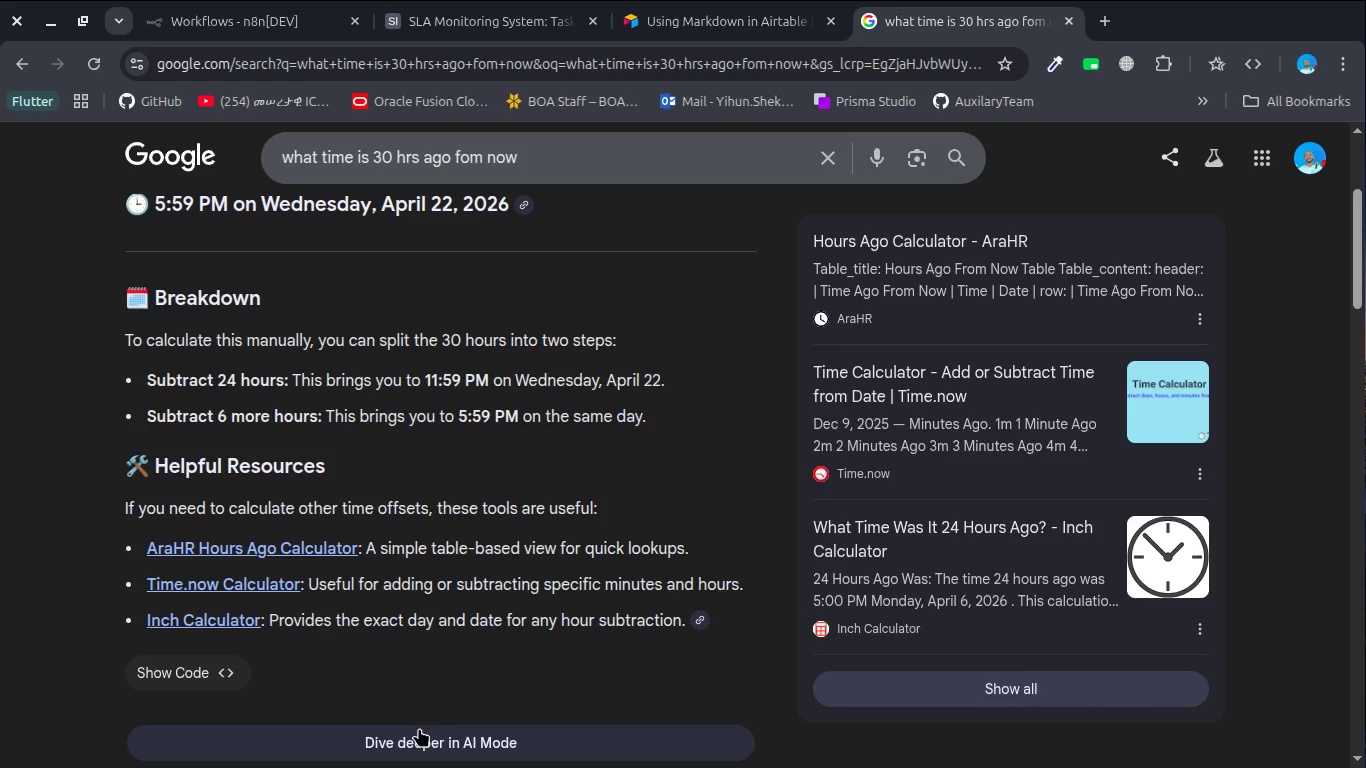 
left_click([419, 728])
 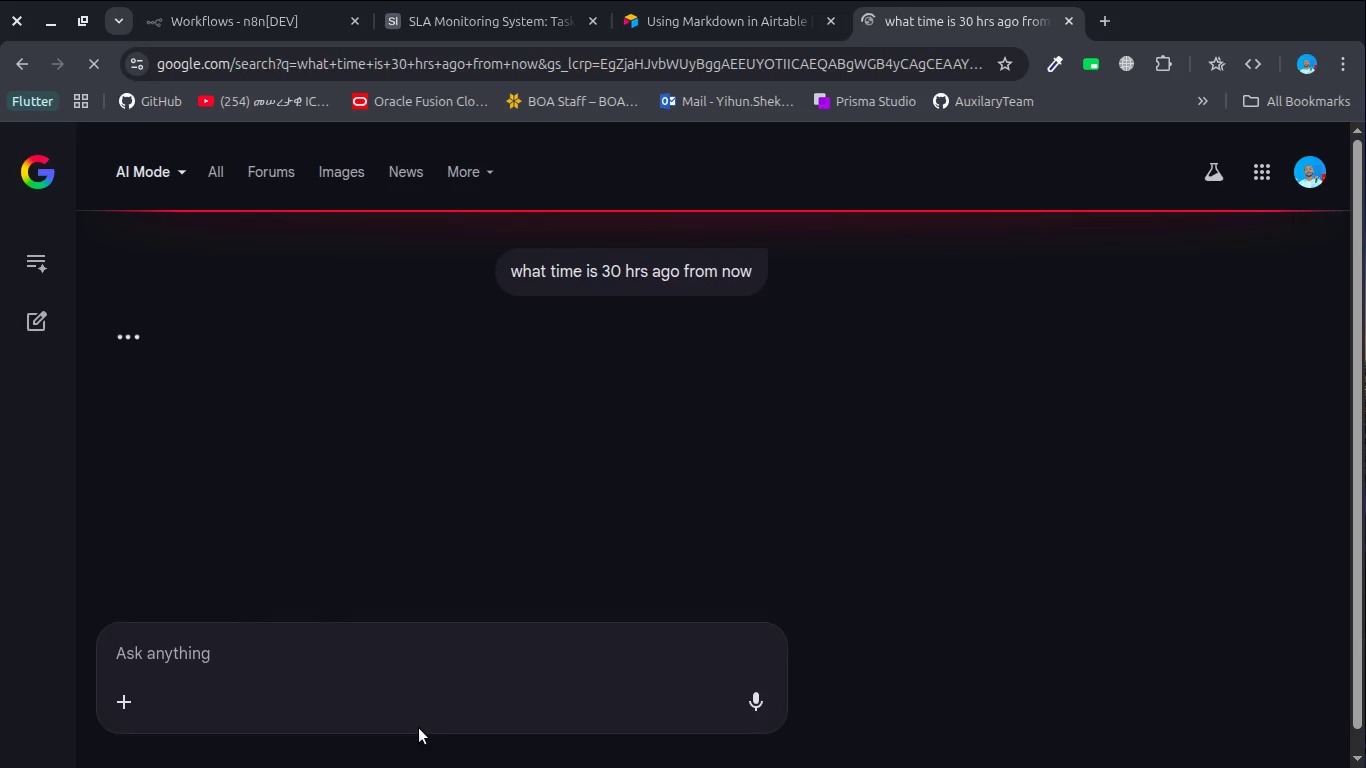 
type(what )
 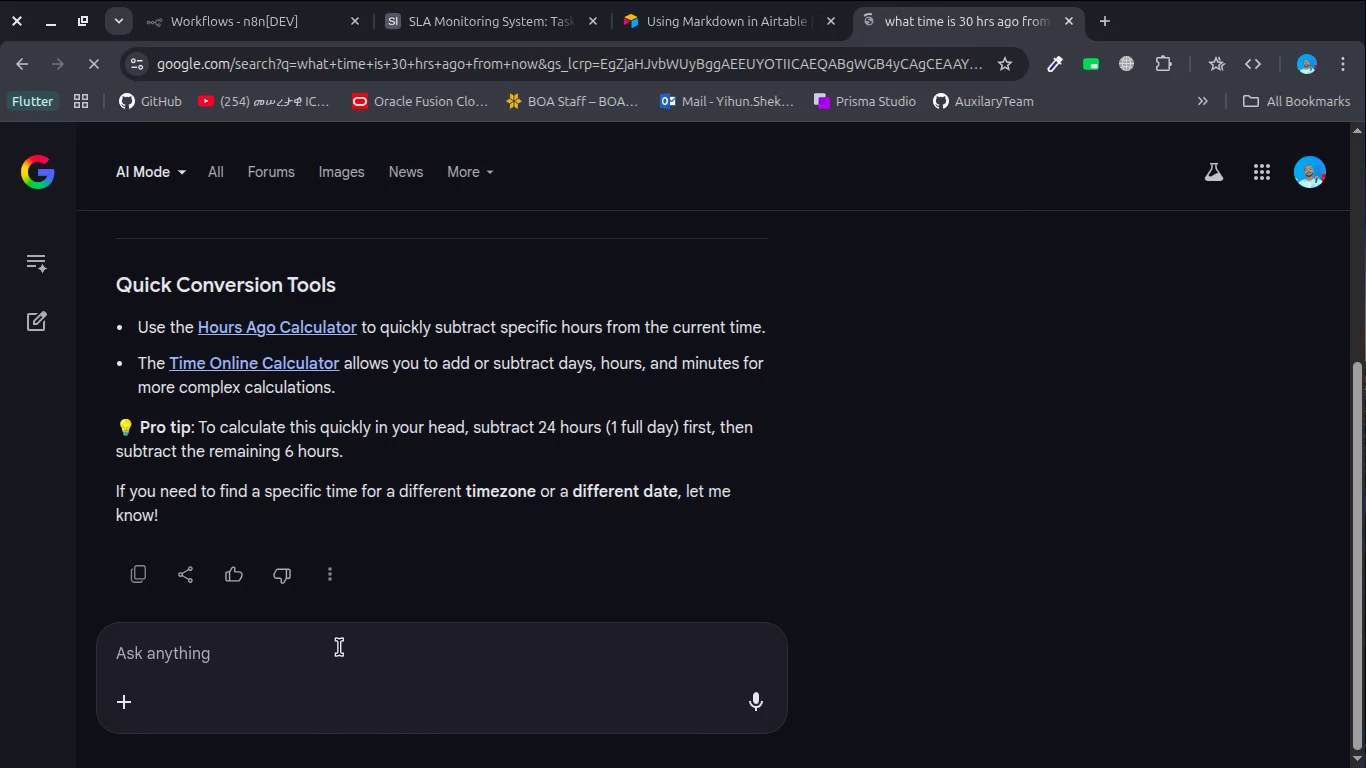 
left_click([339, 647])
 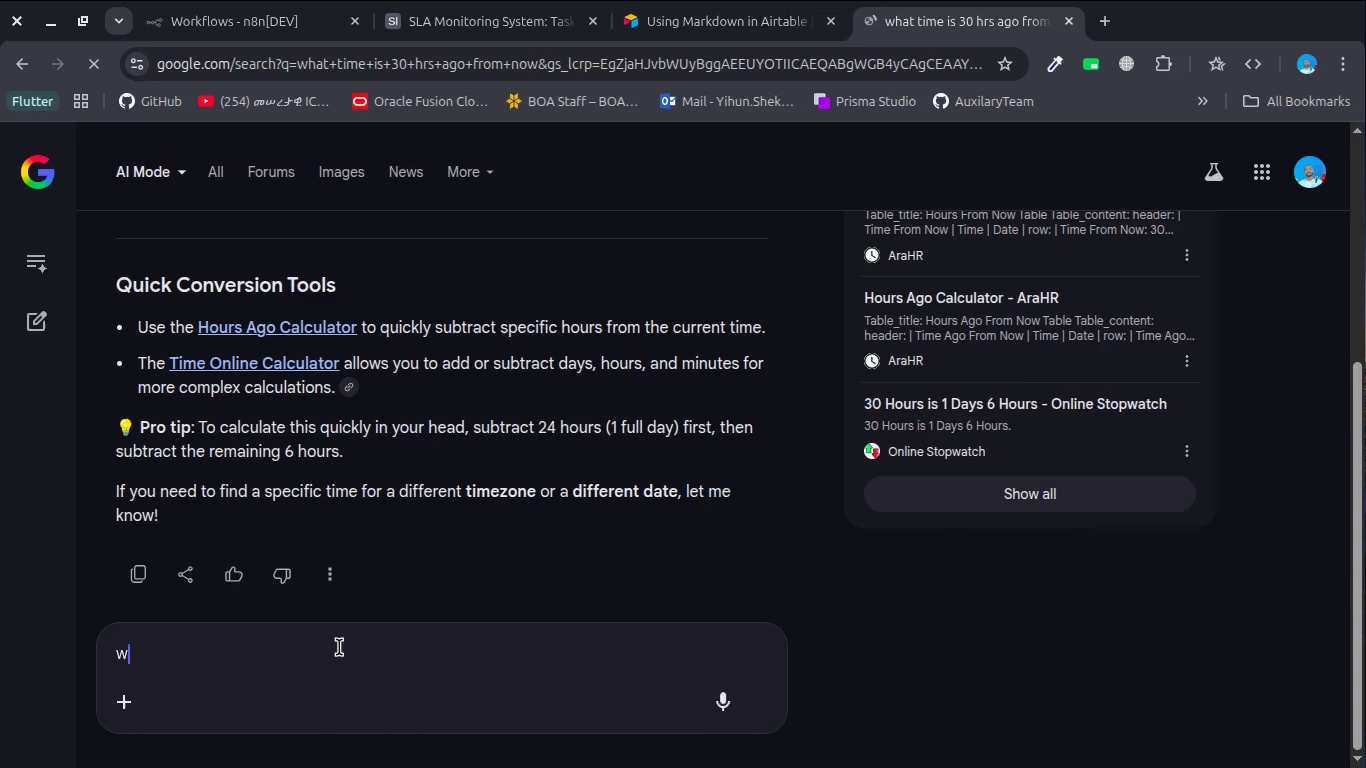 
type(what about 70 hr efo)
key(Backspace)
key(Backspace)
key(Backspace)
type(ego)
 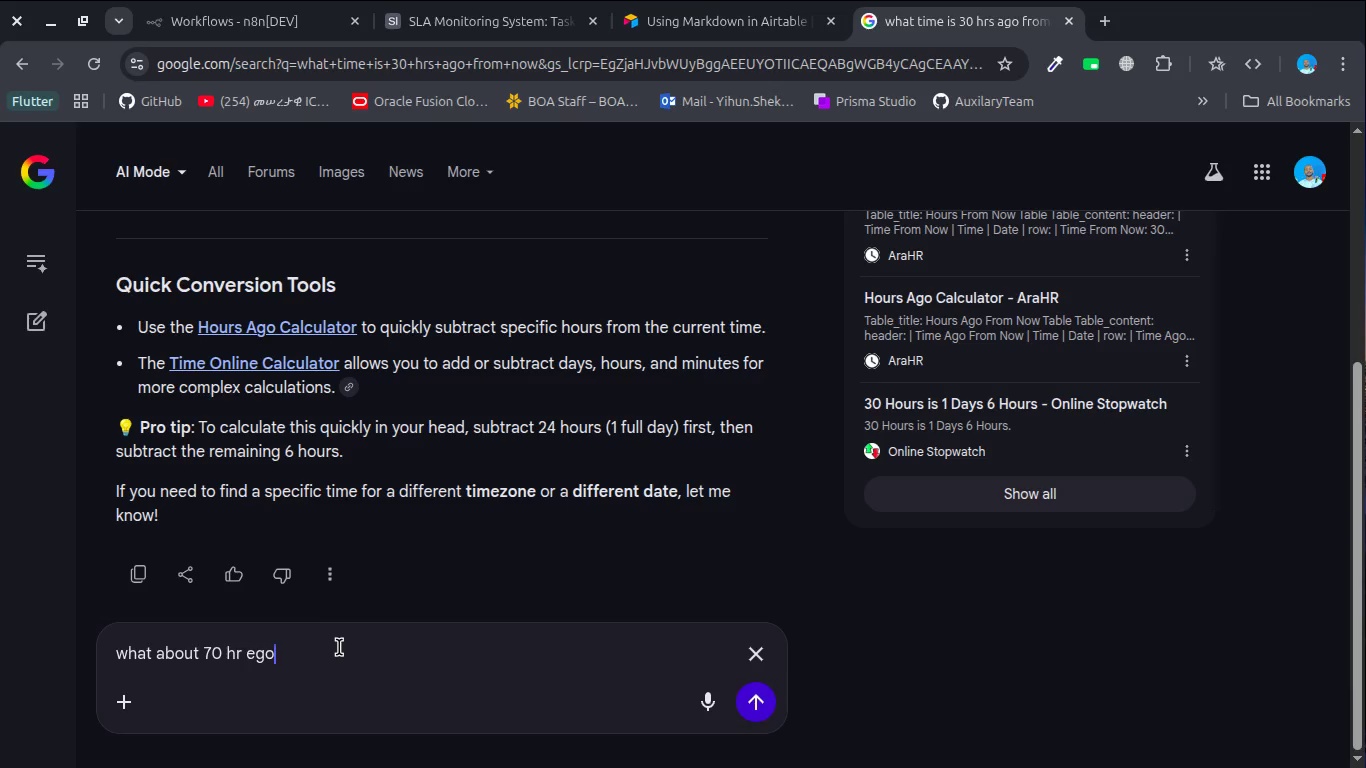 
key(Enter)
 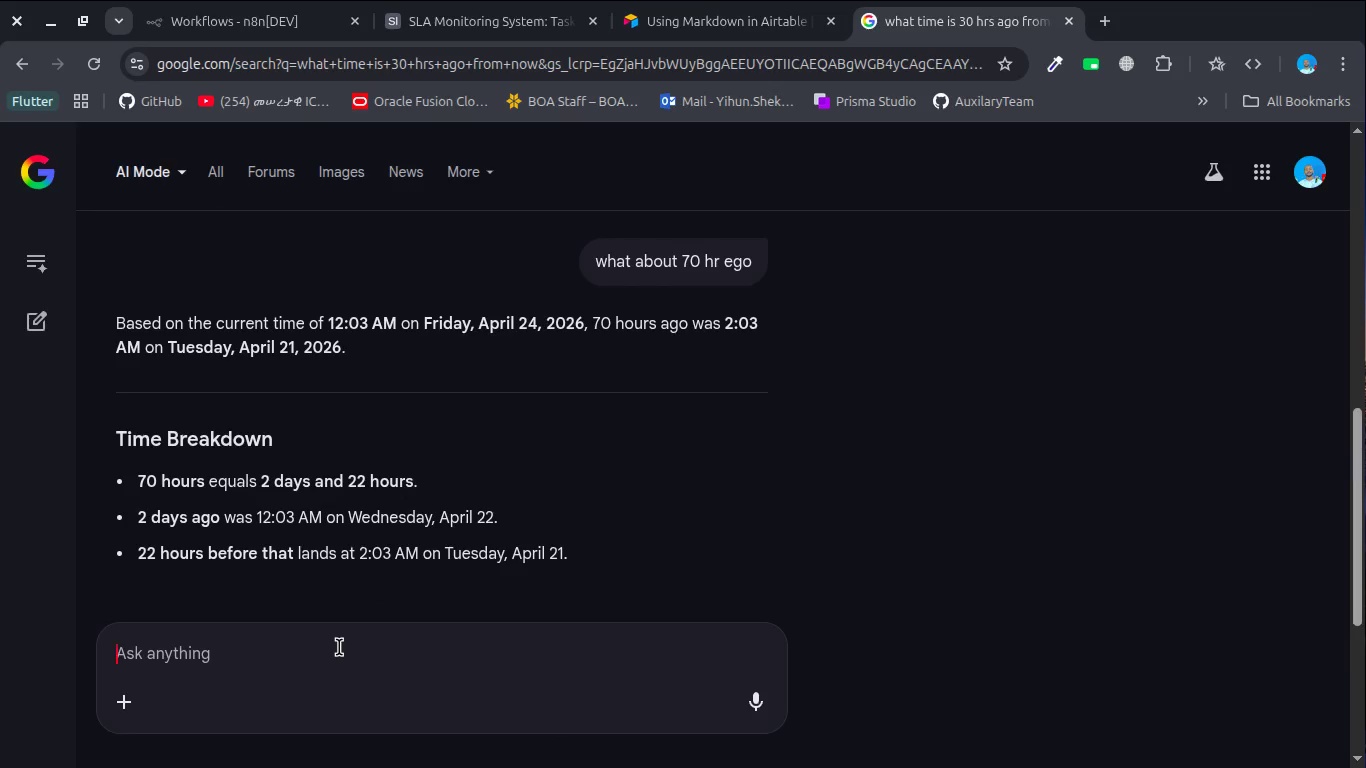 
mouse_move([262, 482])
 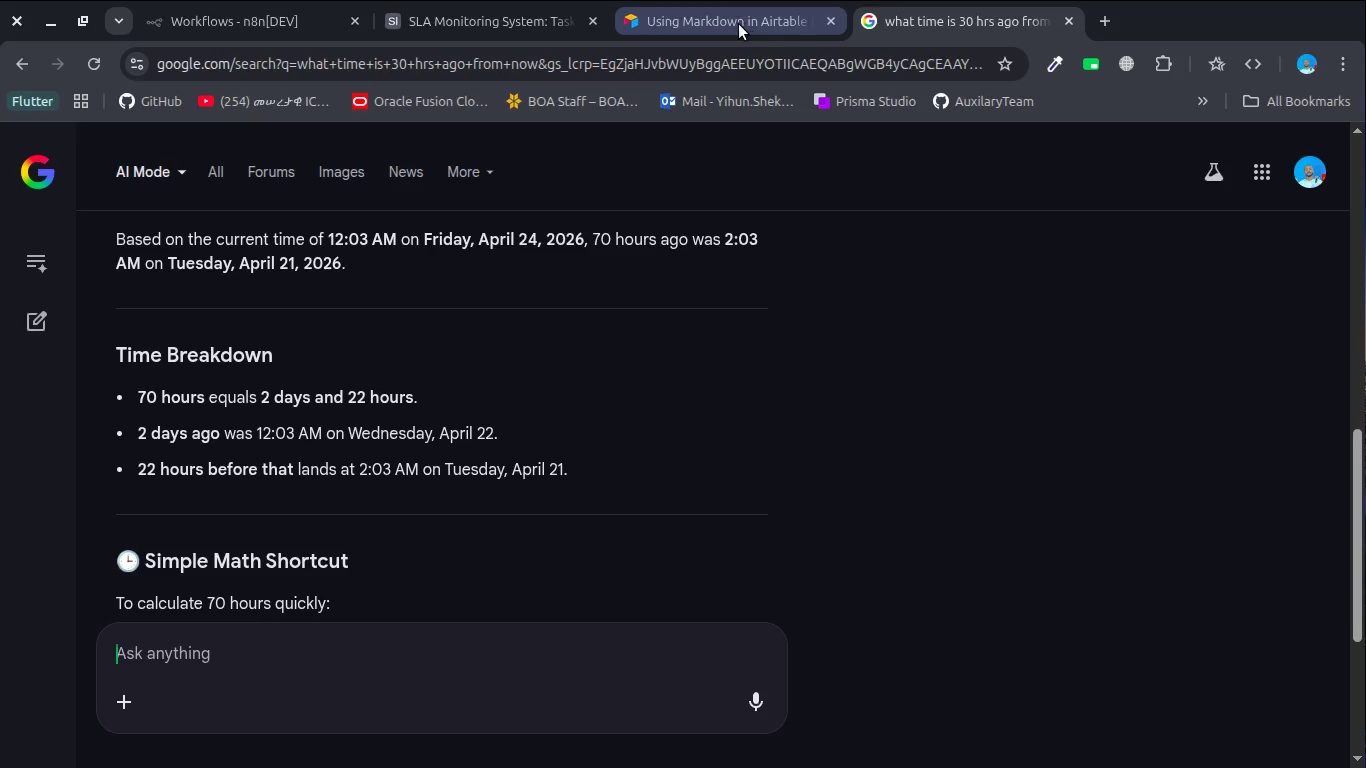 
left_click([739, 24])
 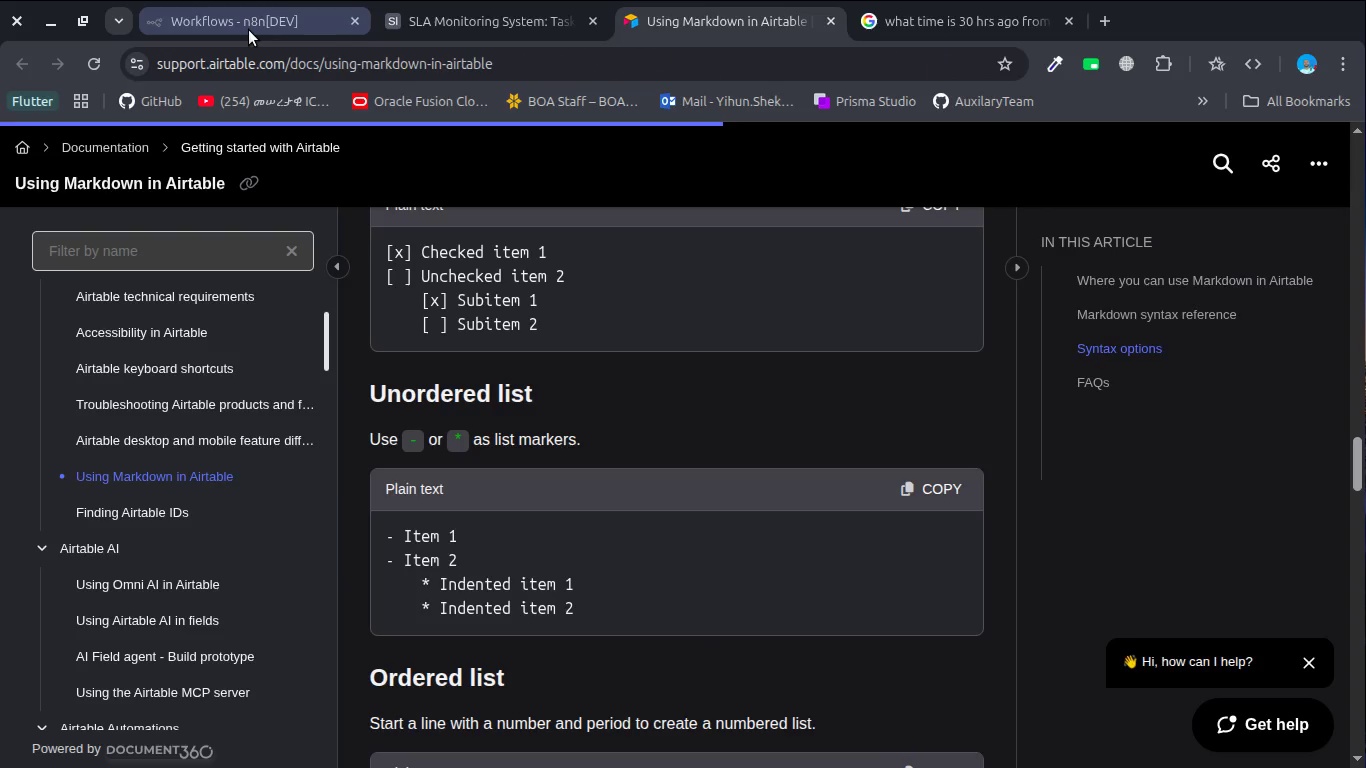 
left_click([249, 30])
 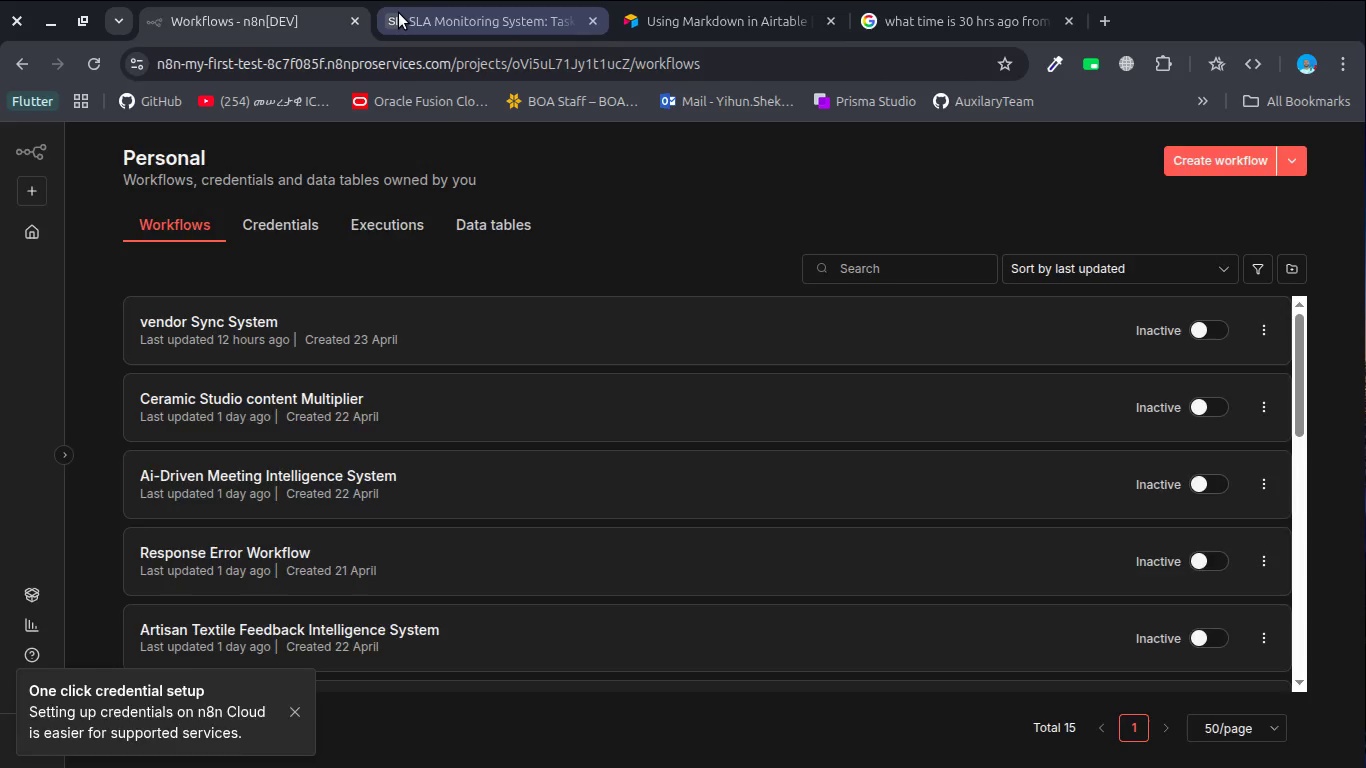 
left_click([399, 13])
 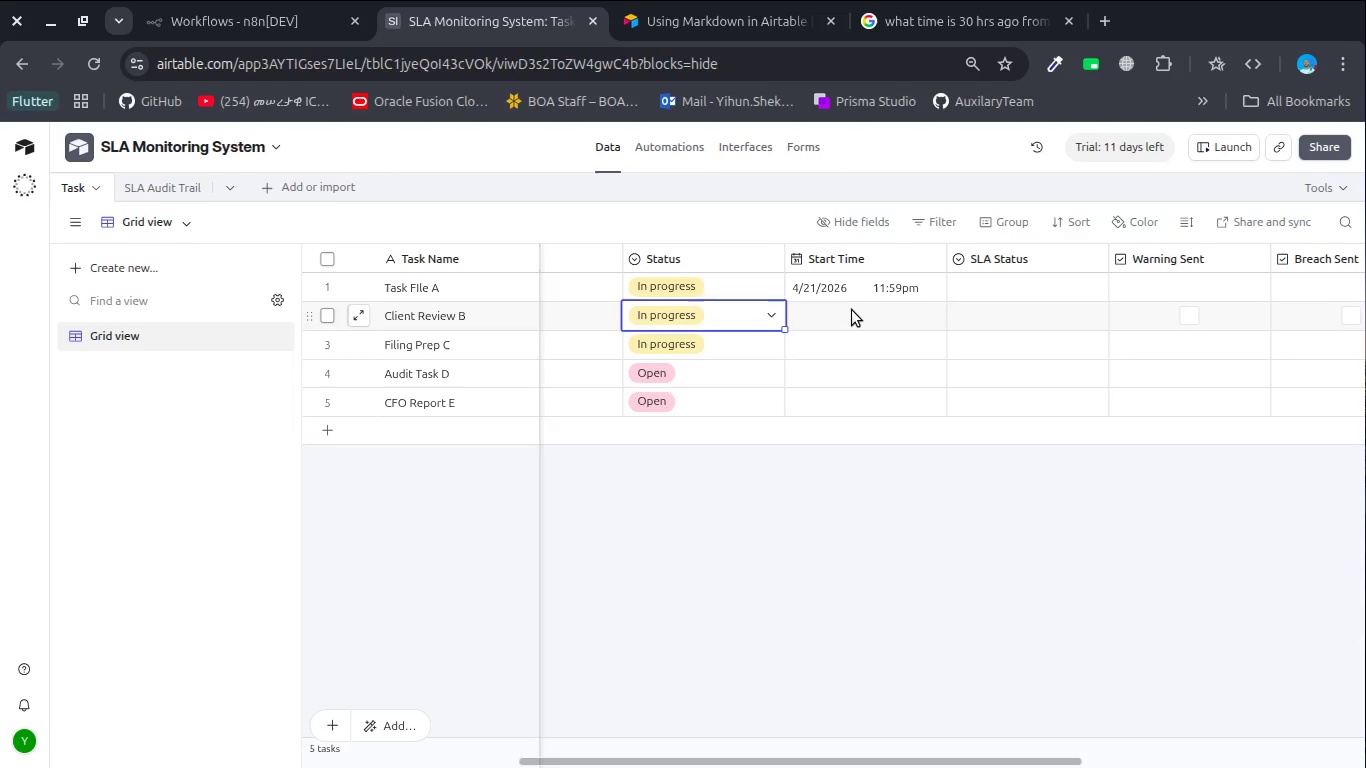 
double_click([852, 310])
 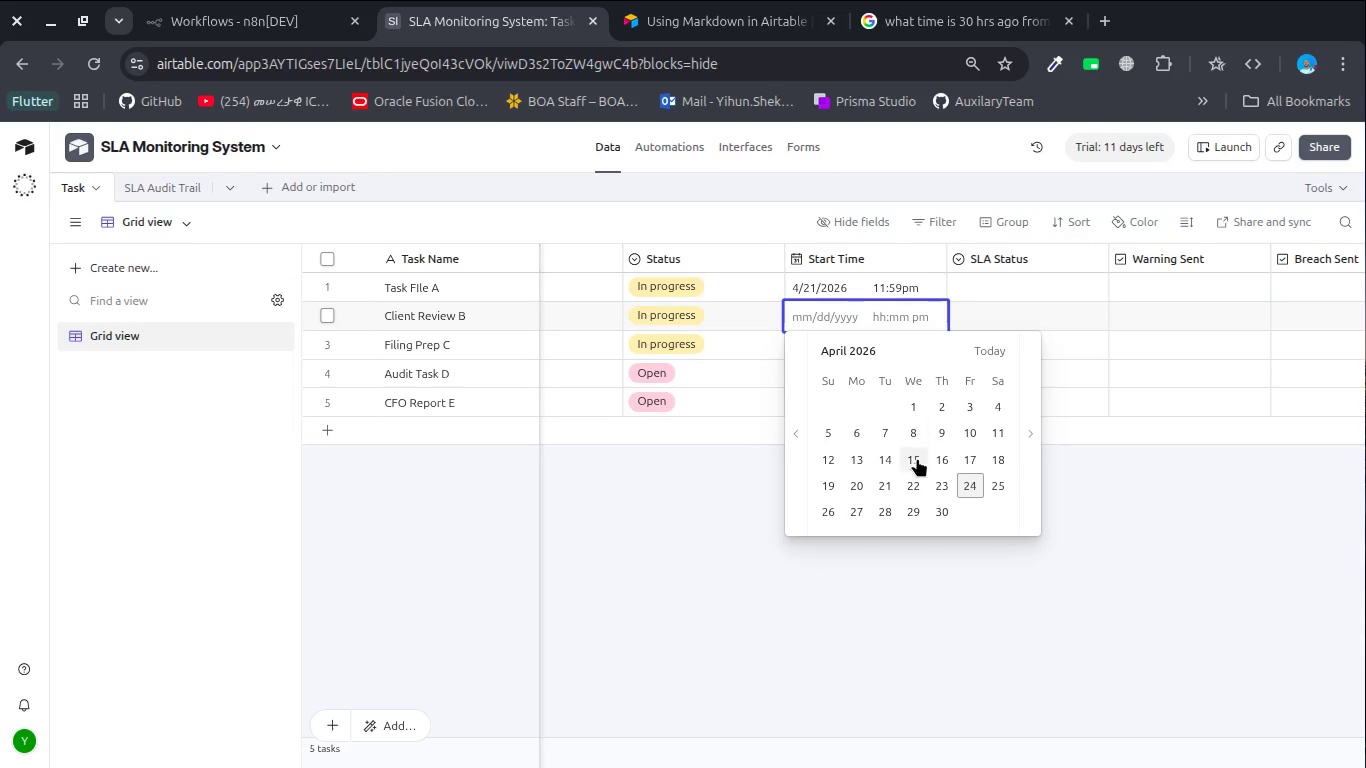 
left_click([918, 486])
 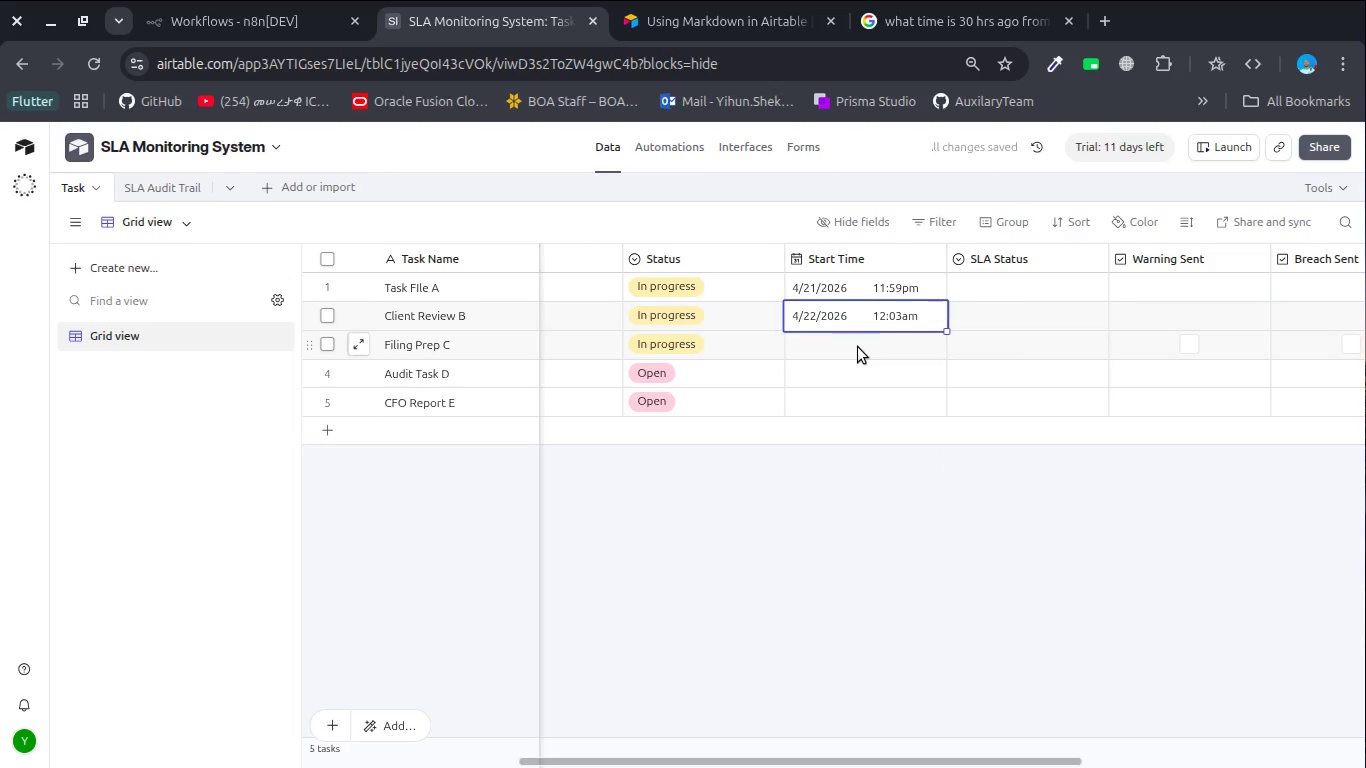 
wait(9.96)
 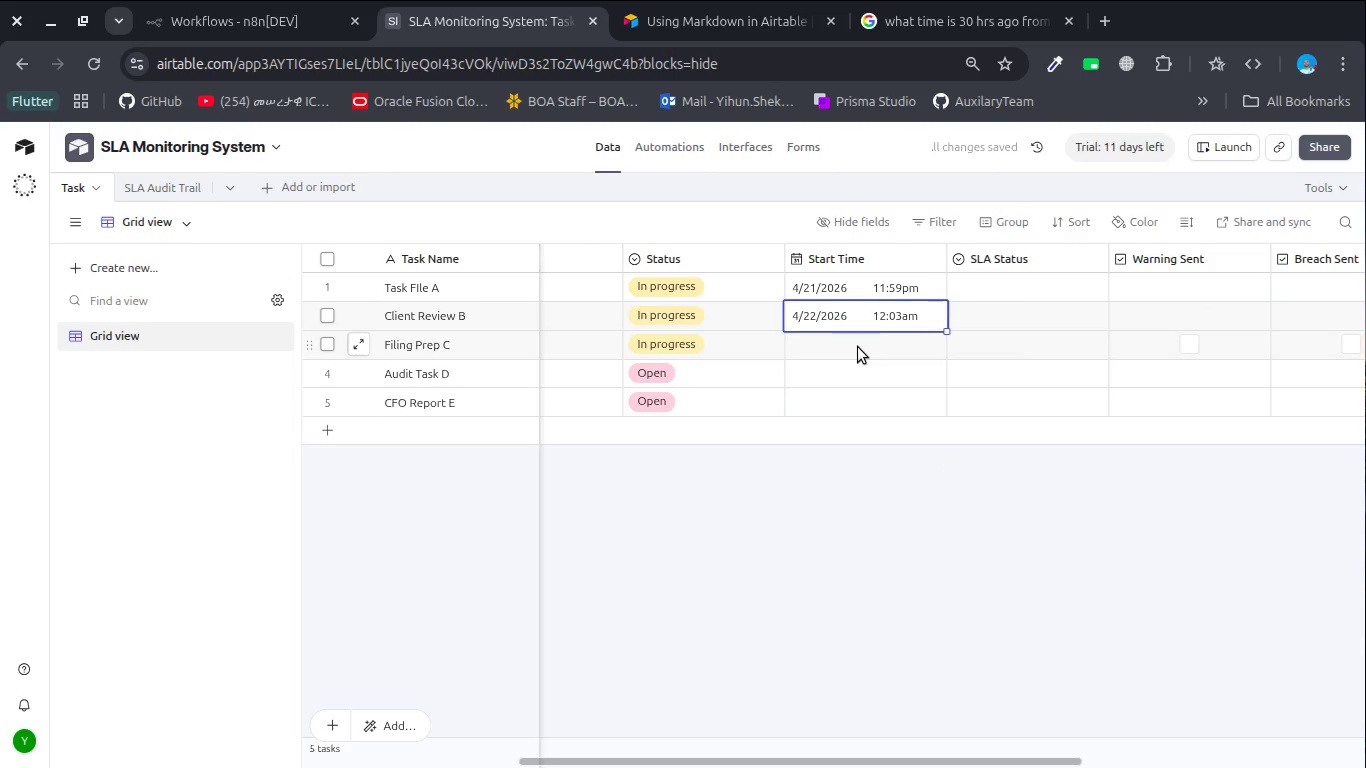 
left_click([891, 23])
 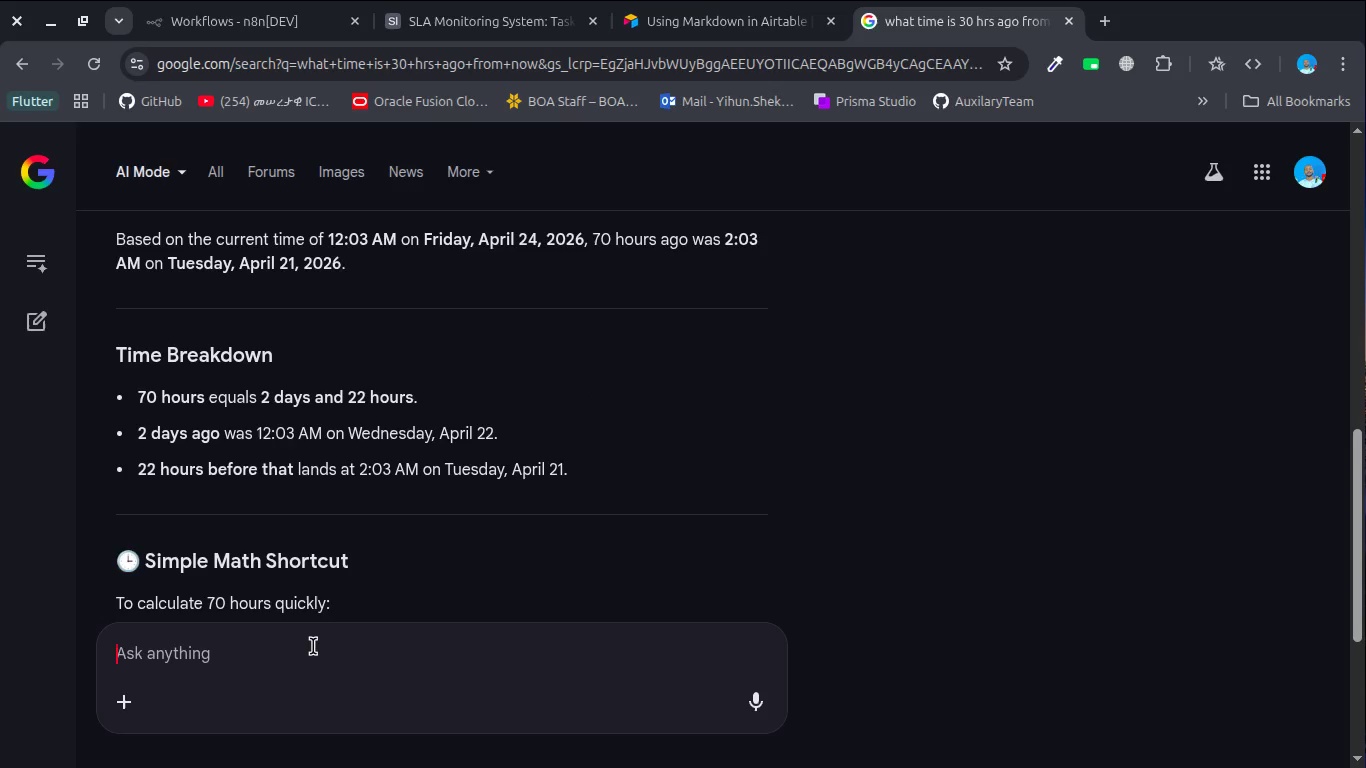 
left_click([313, 646])
 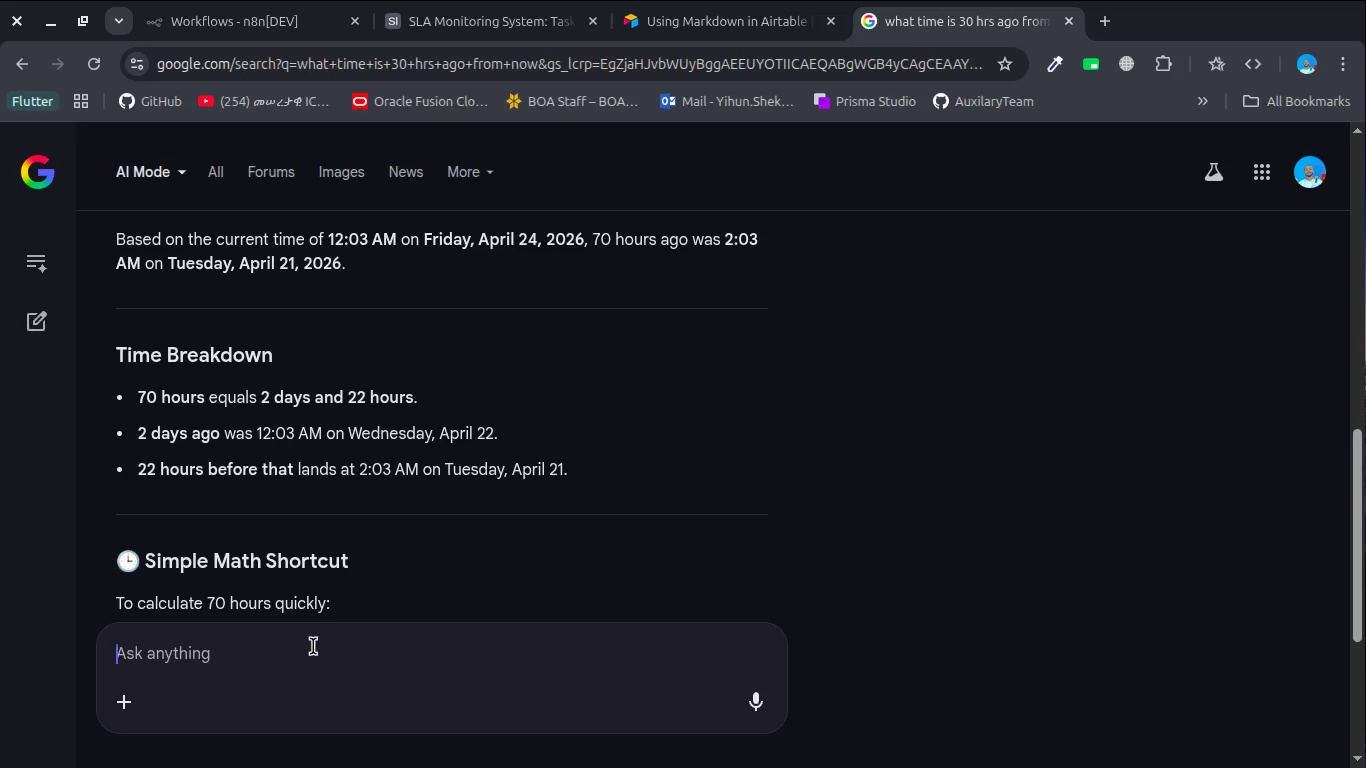 
wait(7.2)
 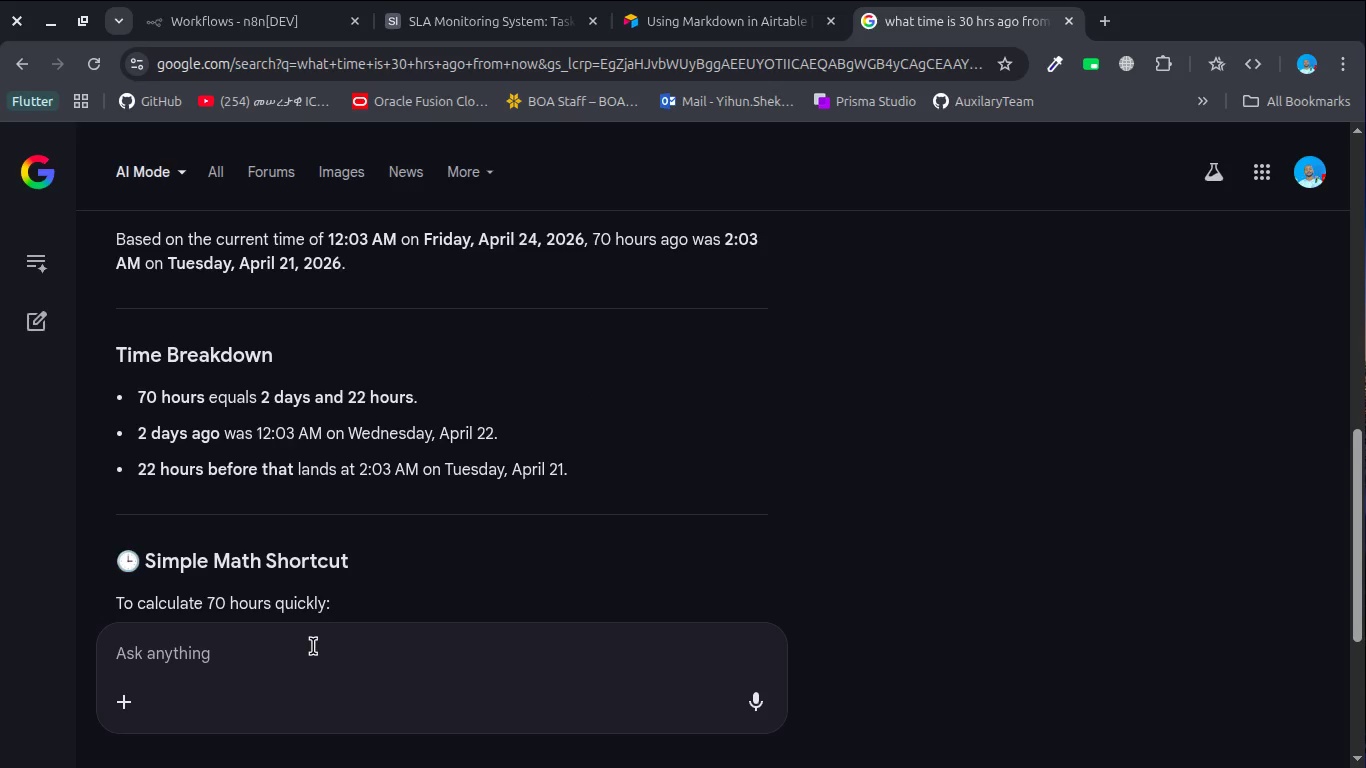 
left_click([313, 646])
 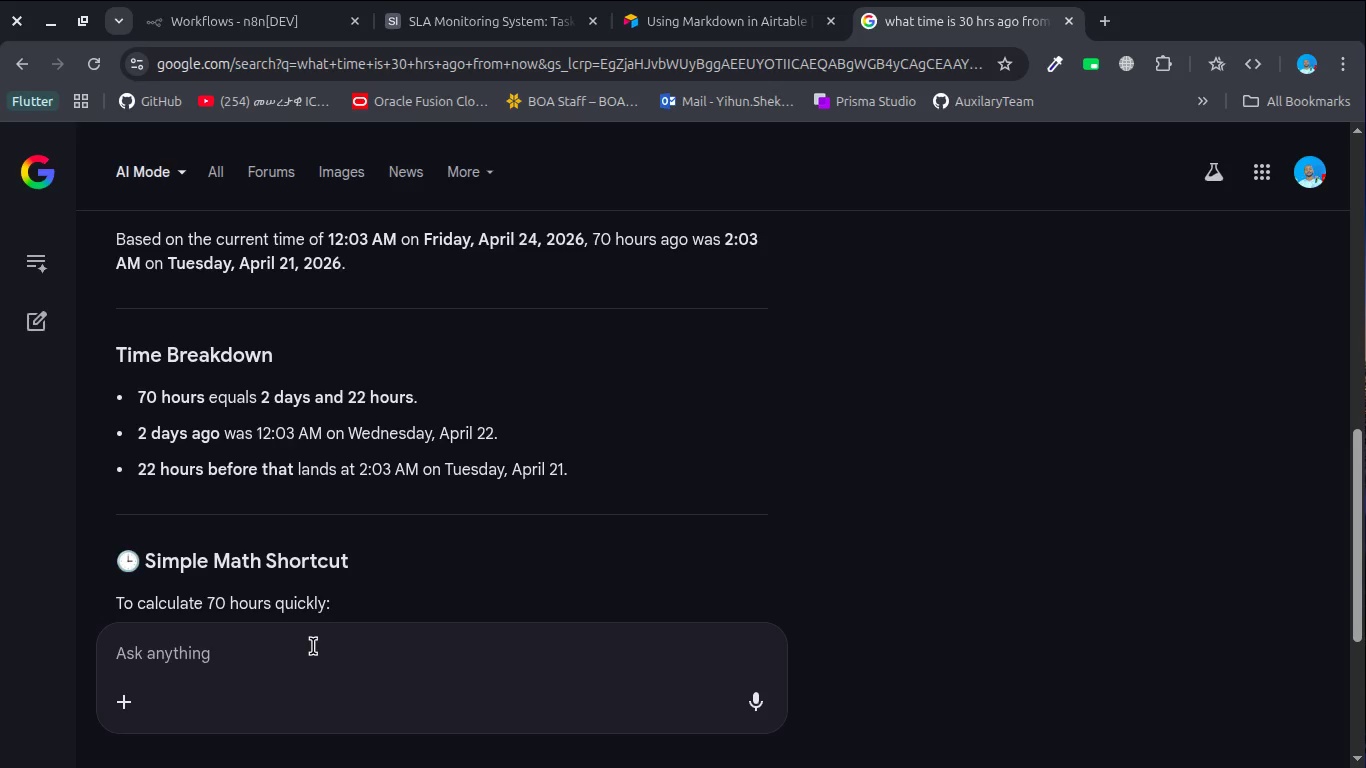 
type(whagt bout 10)
 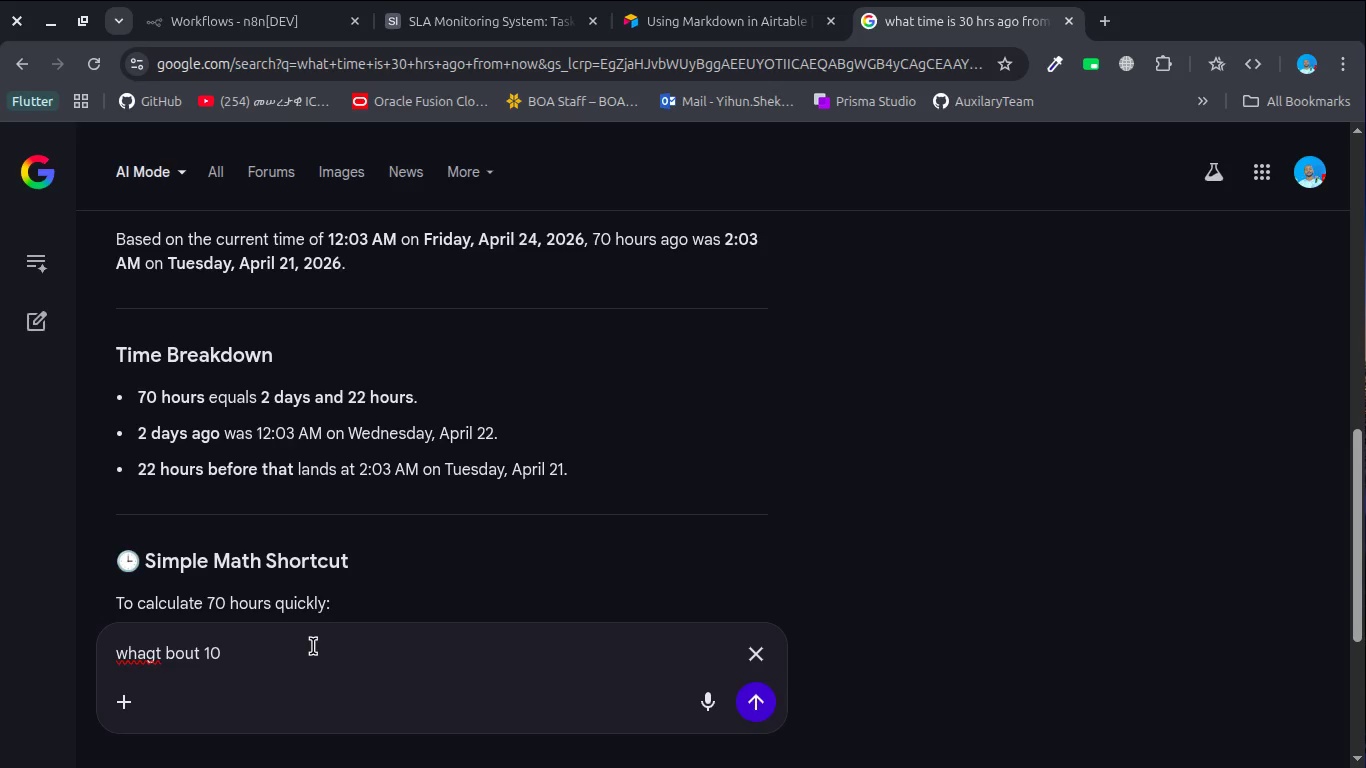 
key(Enter)
 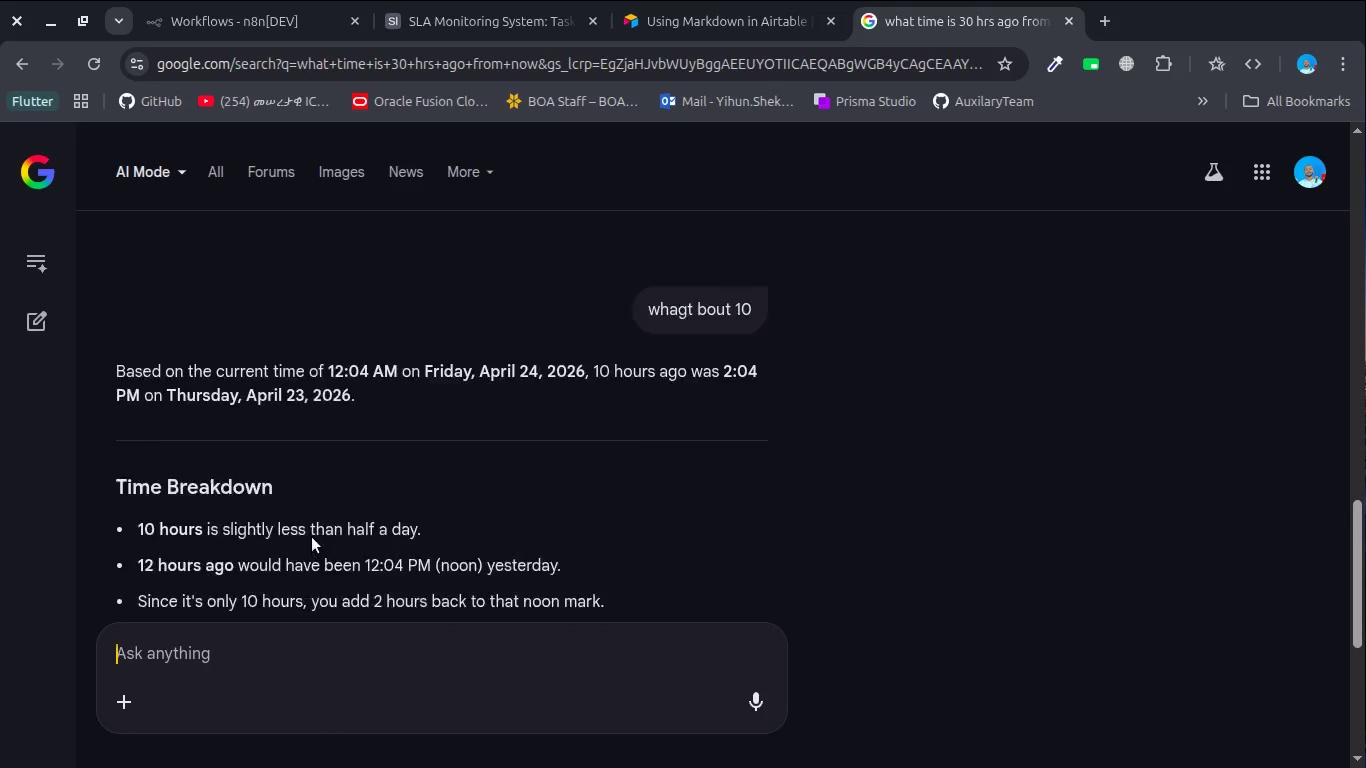 
scroll: coordinate [312, 537], scroll_direction: up, amount: 2.0
 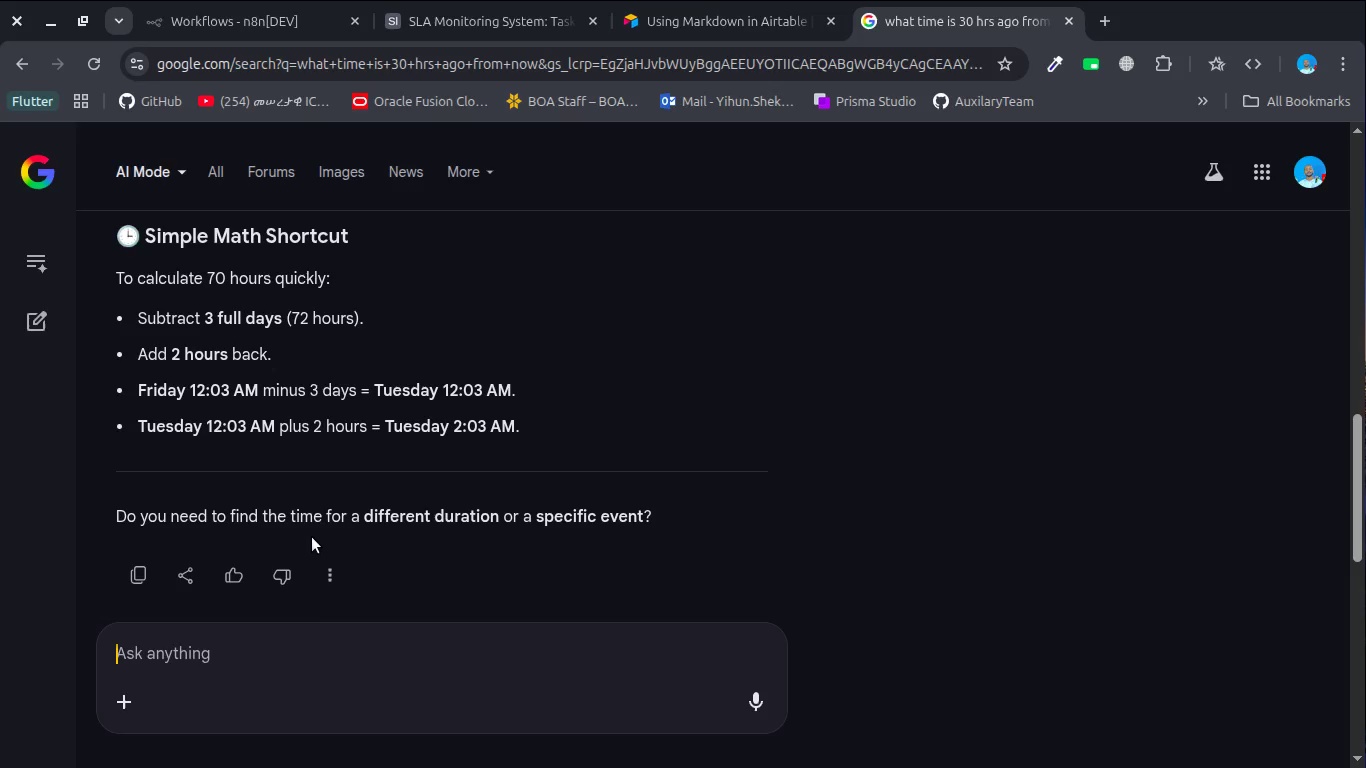 
scroll: coordinate [312, 537], scroll_direction: down, amount: 5.0
 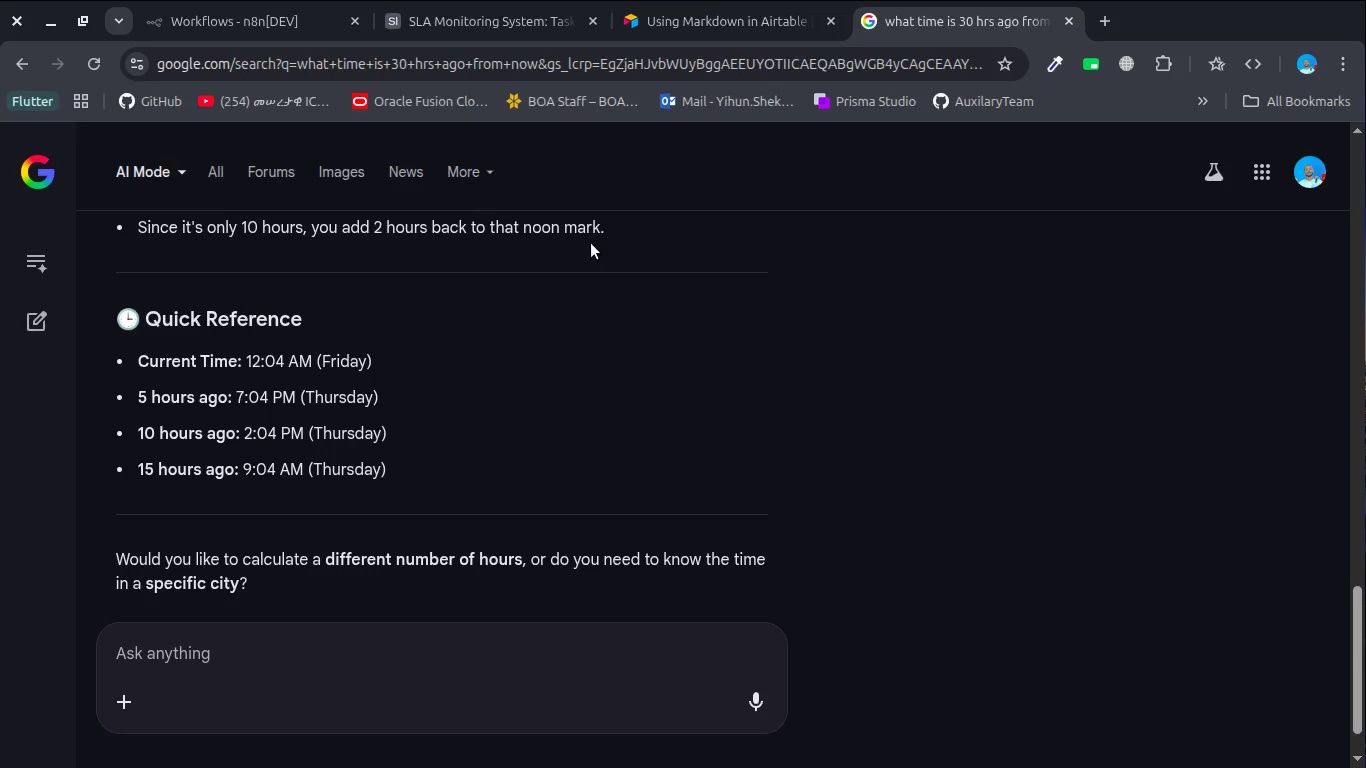 
left_click([754, 19])
 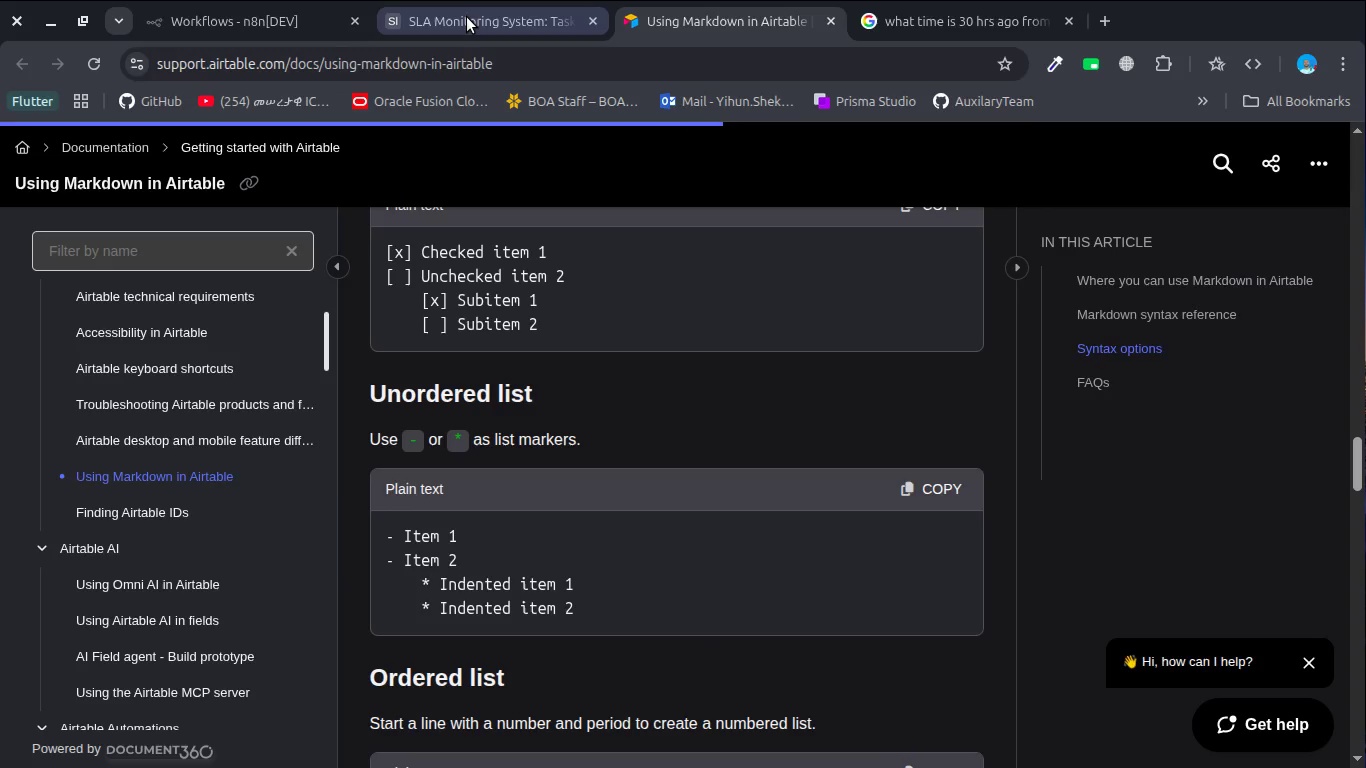 
left_click([467, 16])
 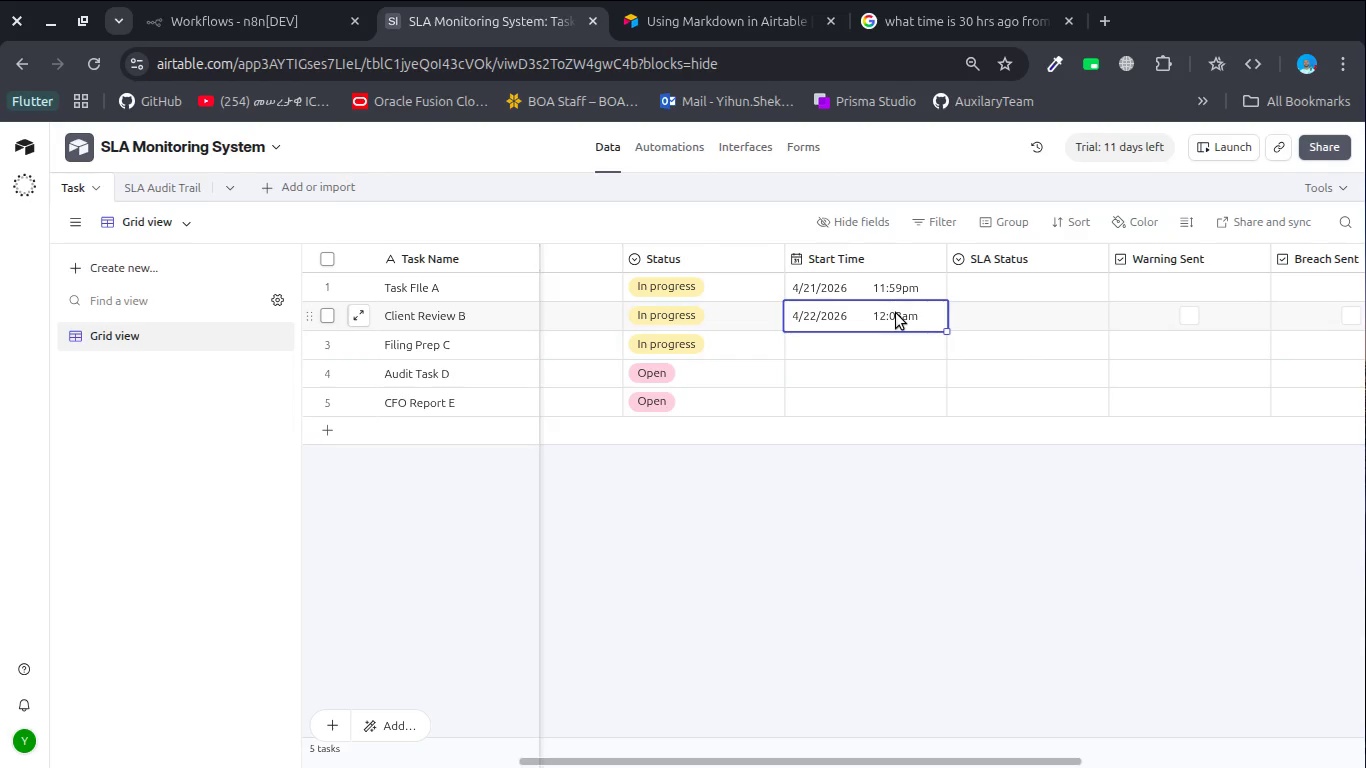 
double_click([896, 313])
 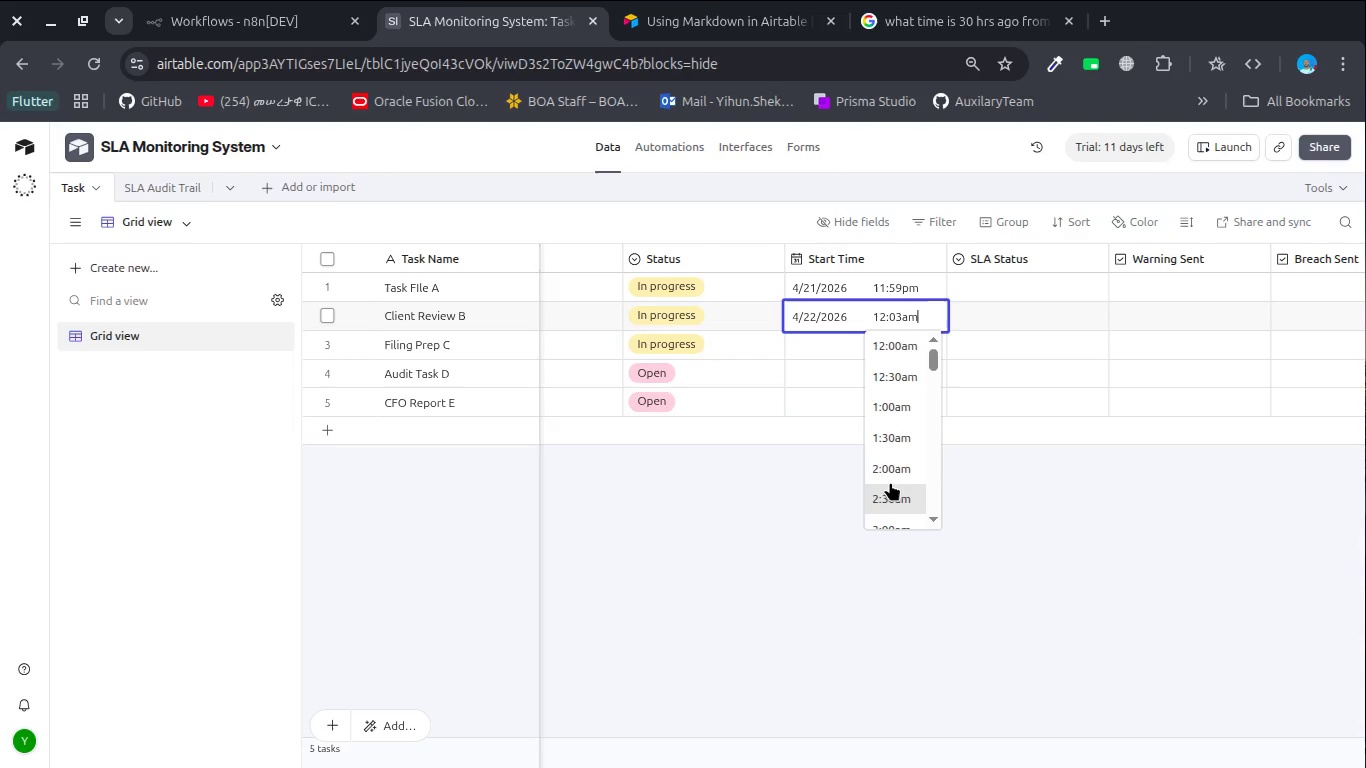 
left_click([890, 476])
 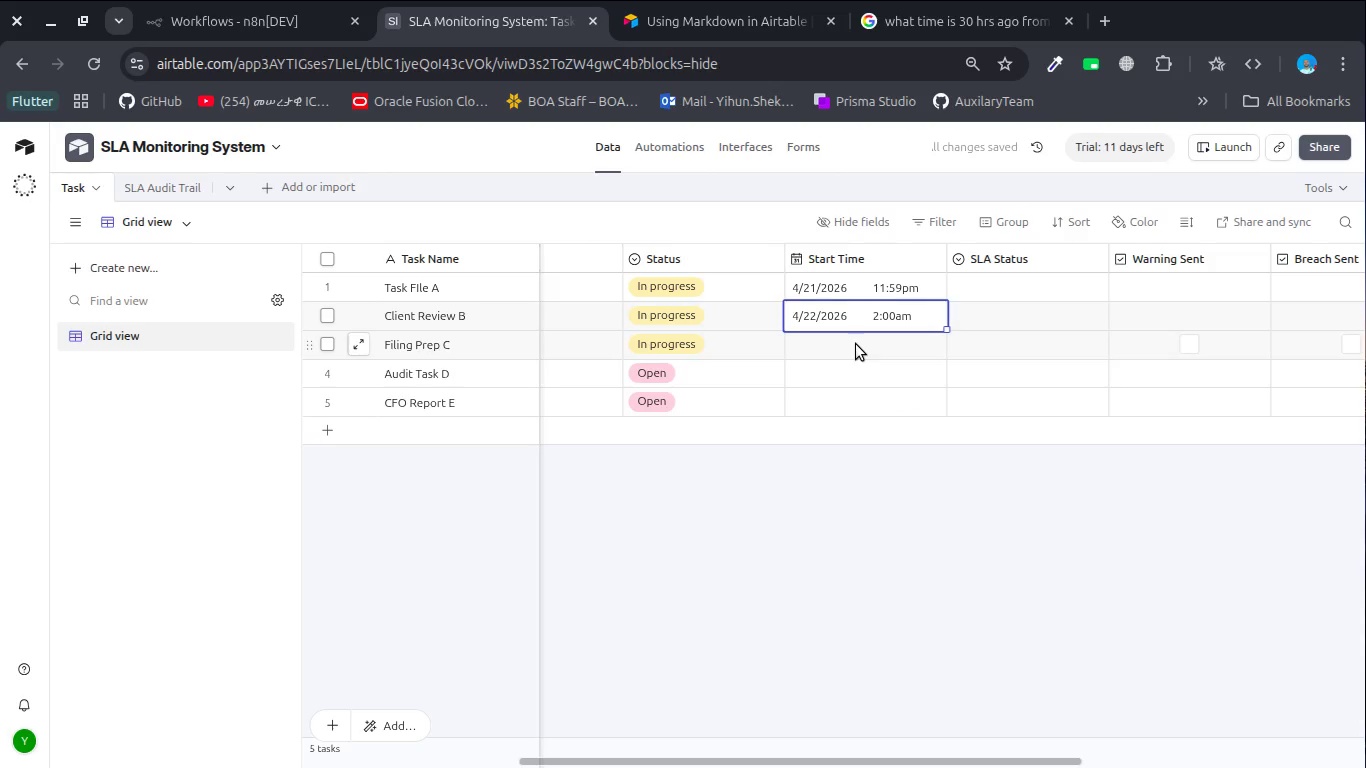 
double_click([856, 344])
 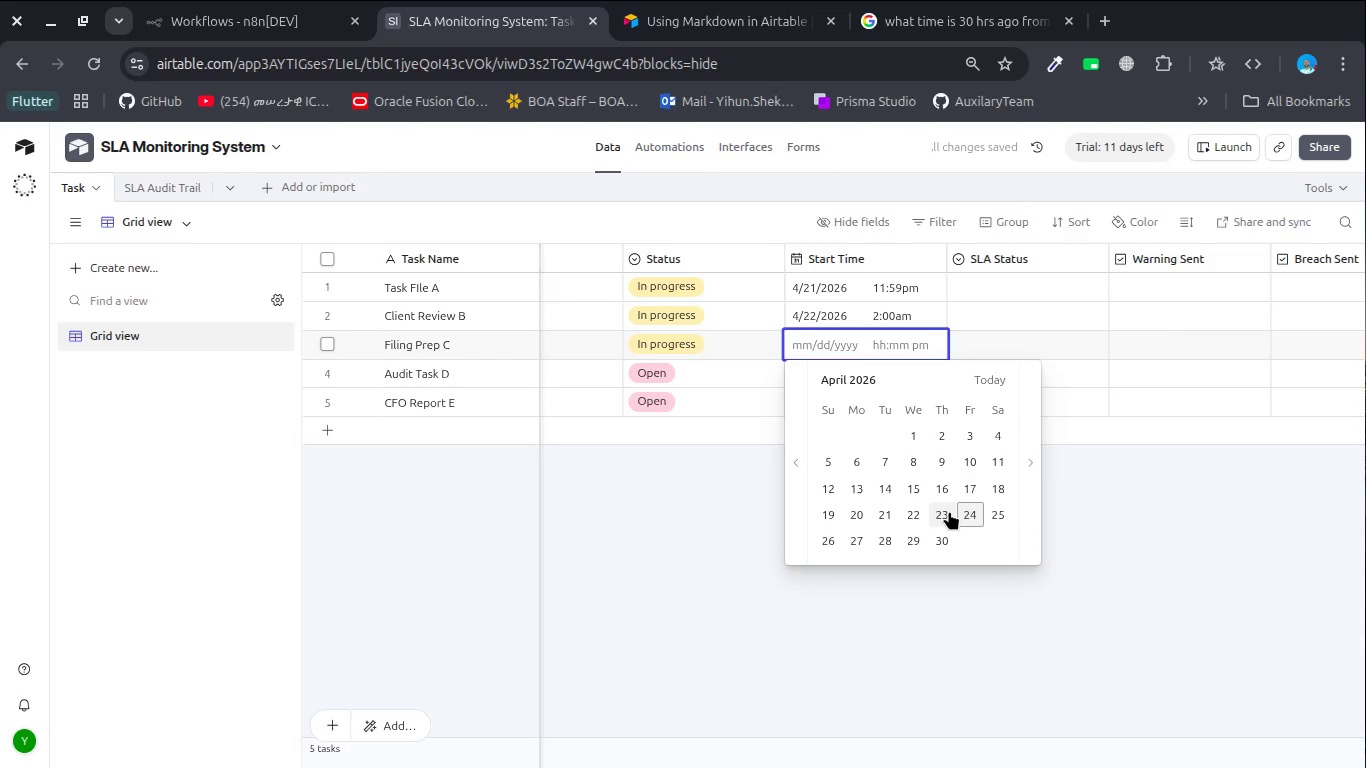 
left_click([949, 511])
 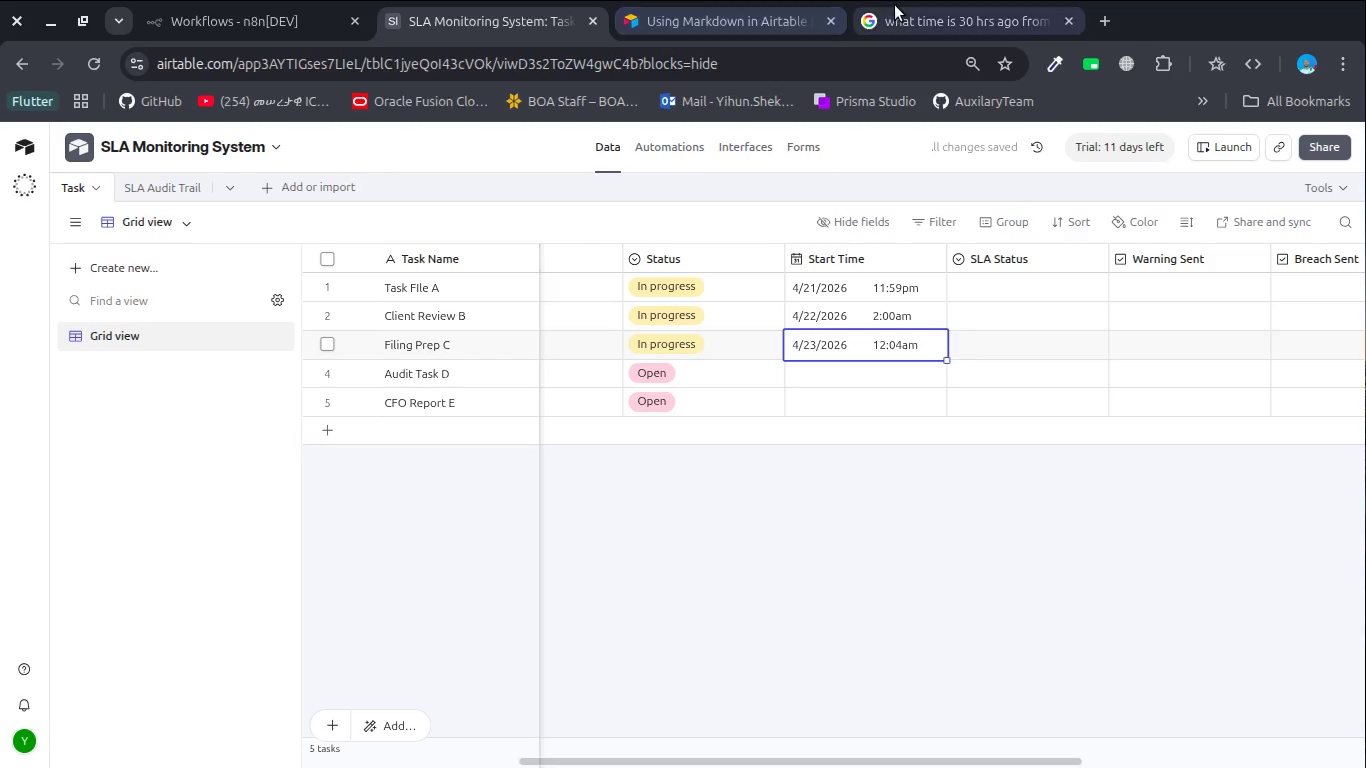 
left_click([900, 6])
 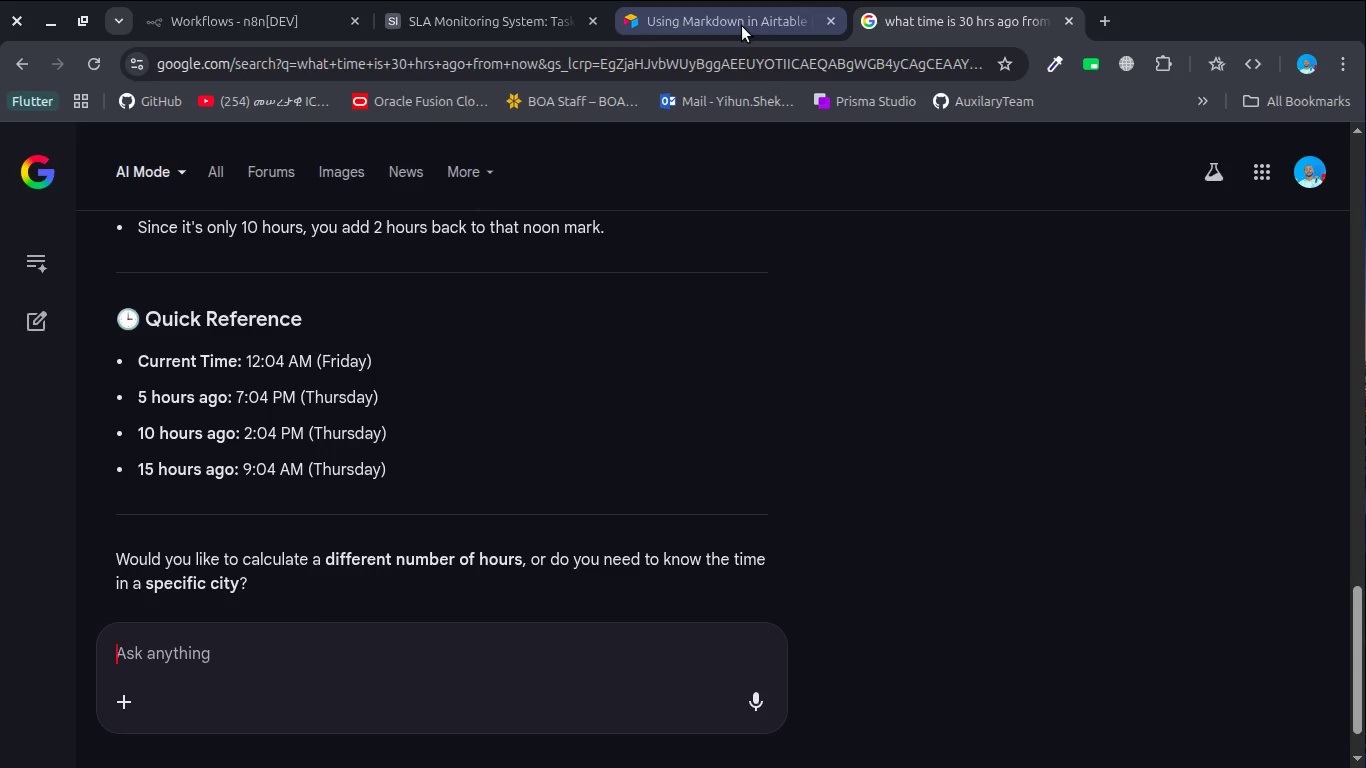 
left_click([742, 26])
 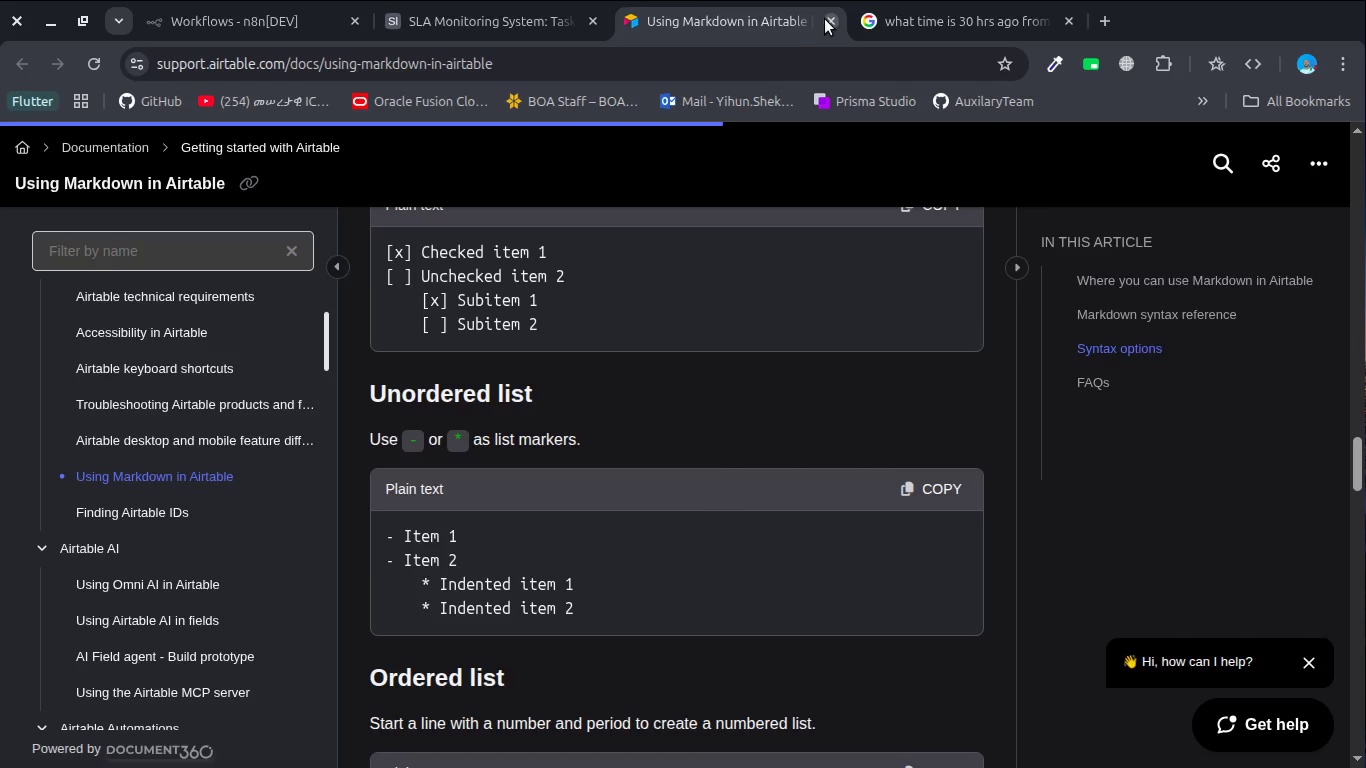 
left_click([827, 19])
 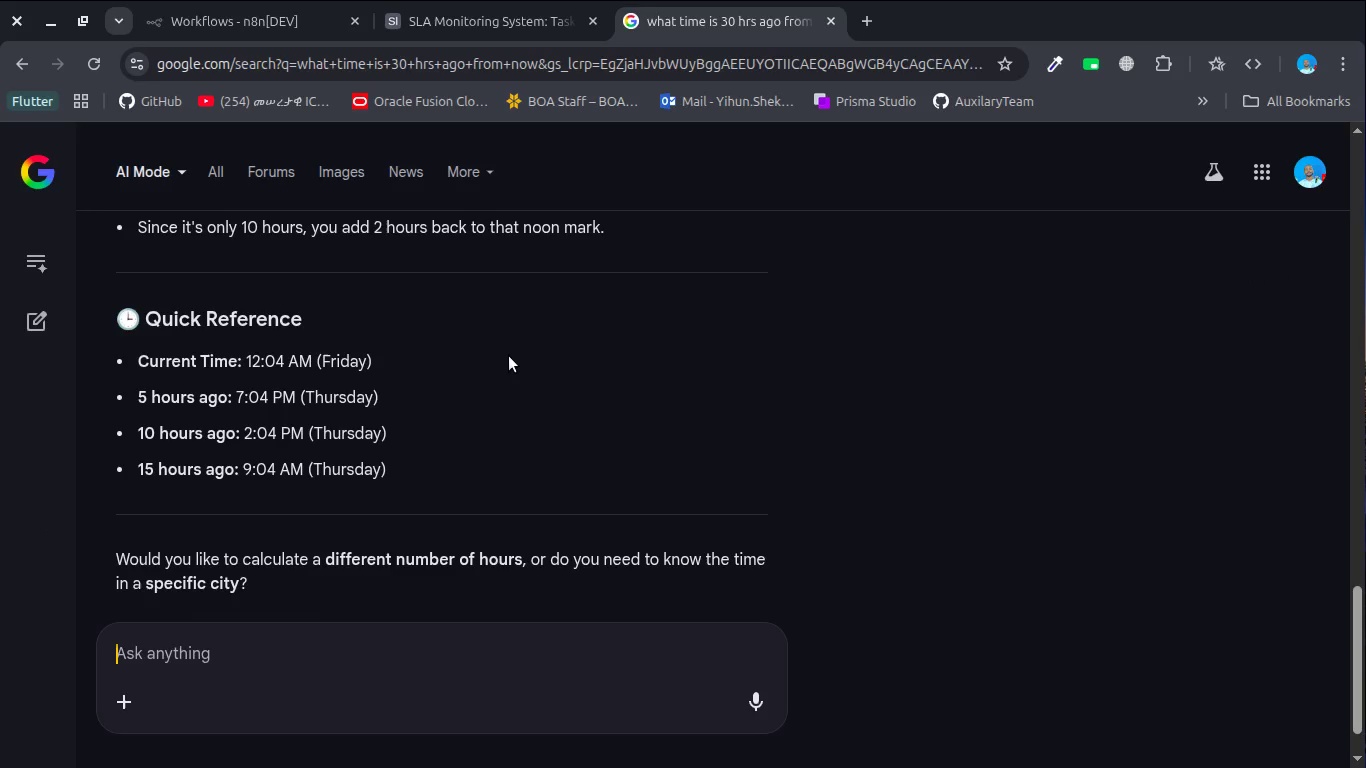 
scroll: coordinate [509, 356], scroll_direction: up, amount: 2.0
 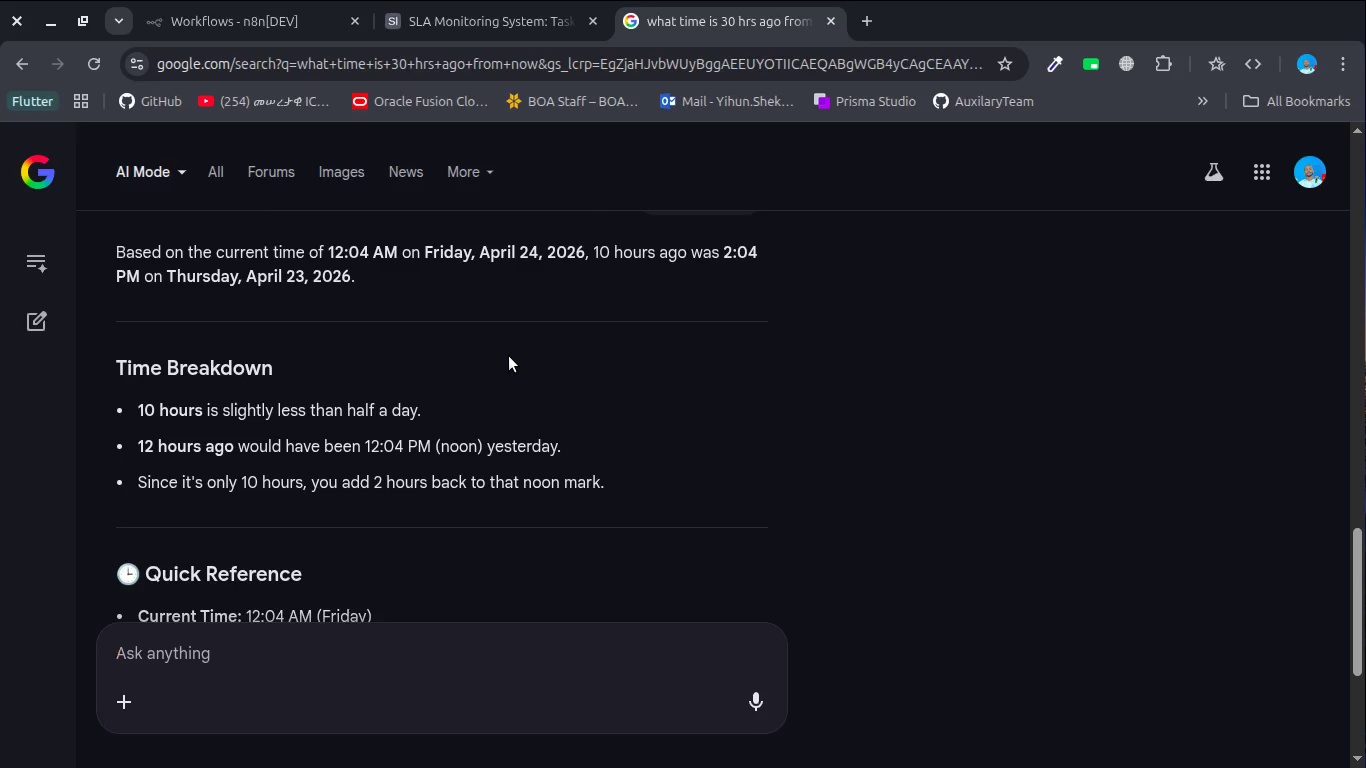 
wait(8.8)
 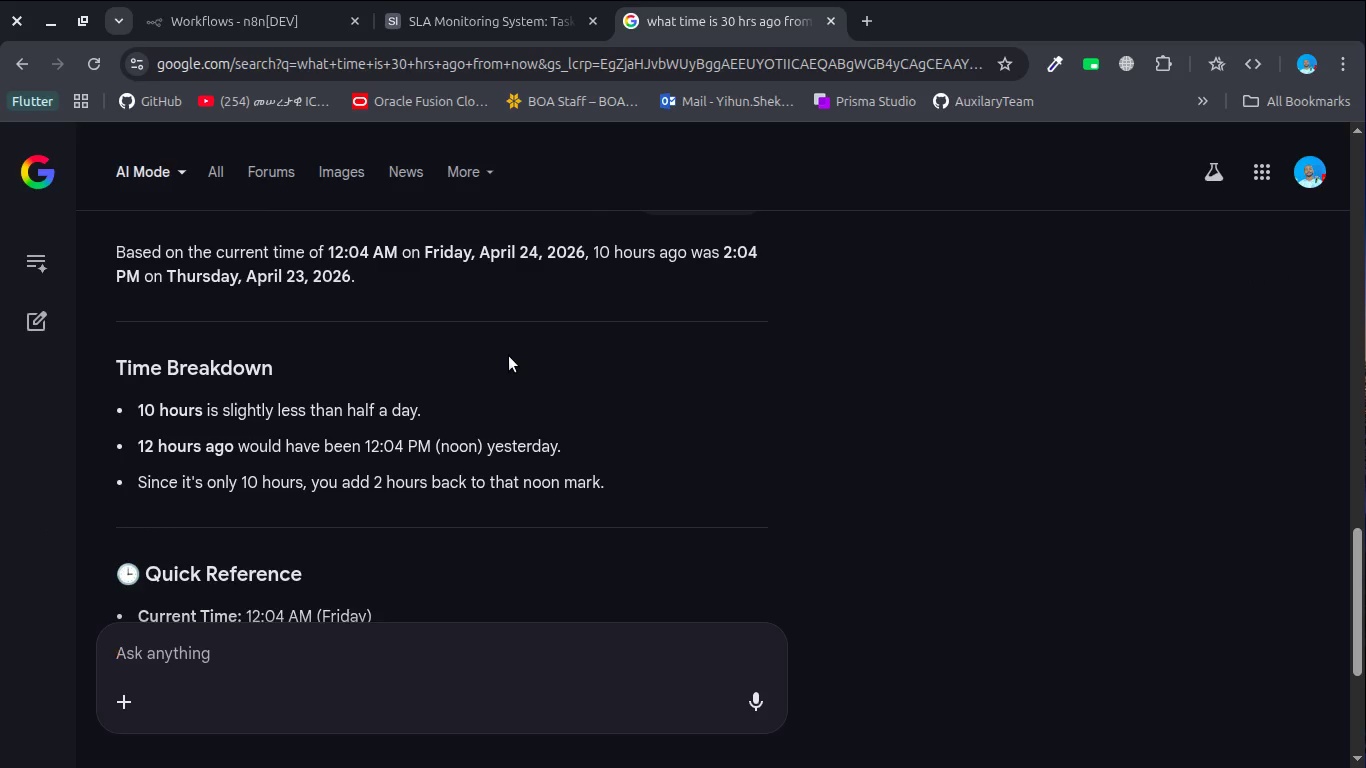 
left_click([455, 32])
 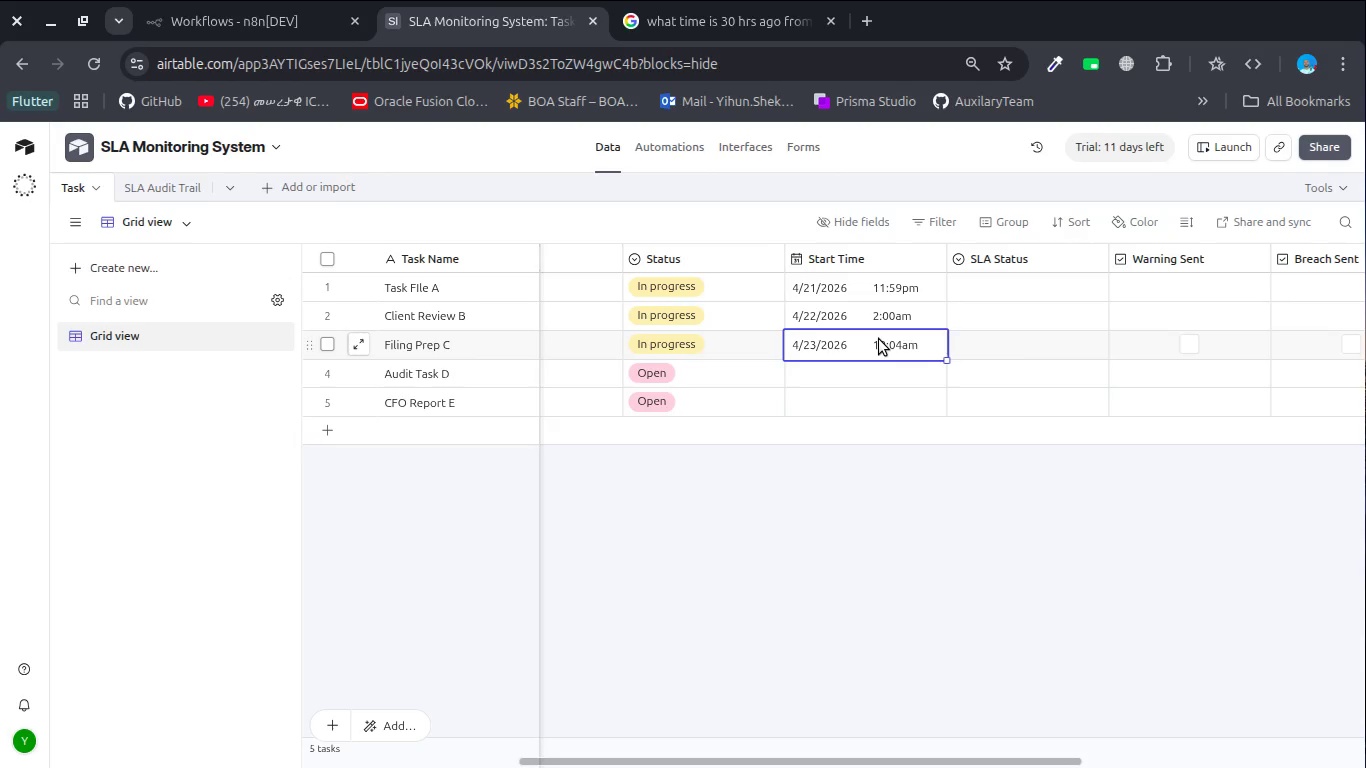 
double_click([879, 339])
 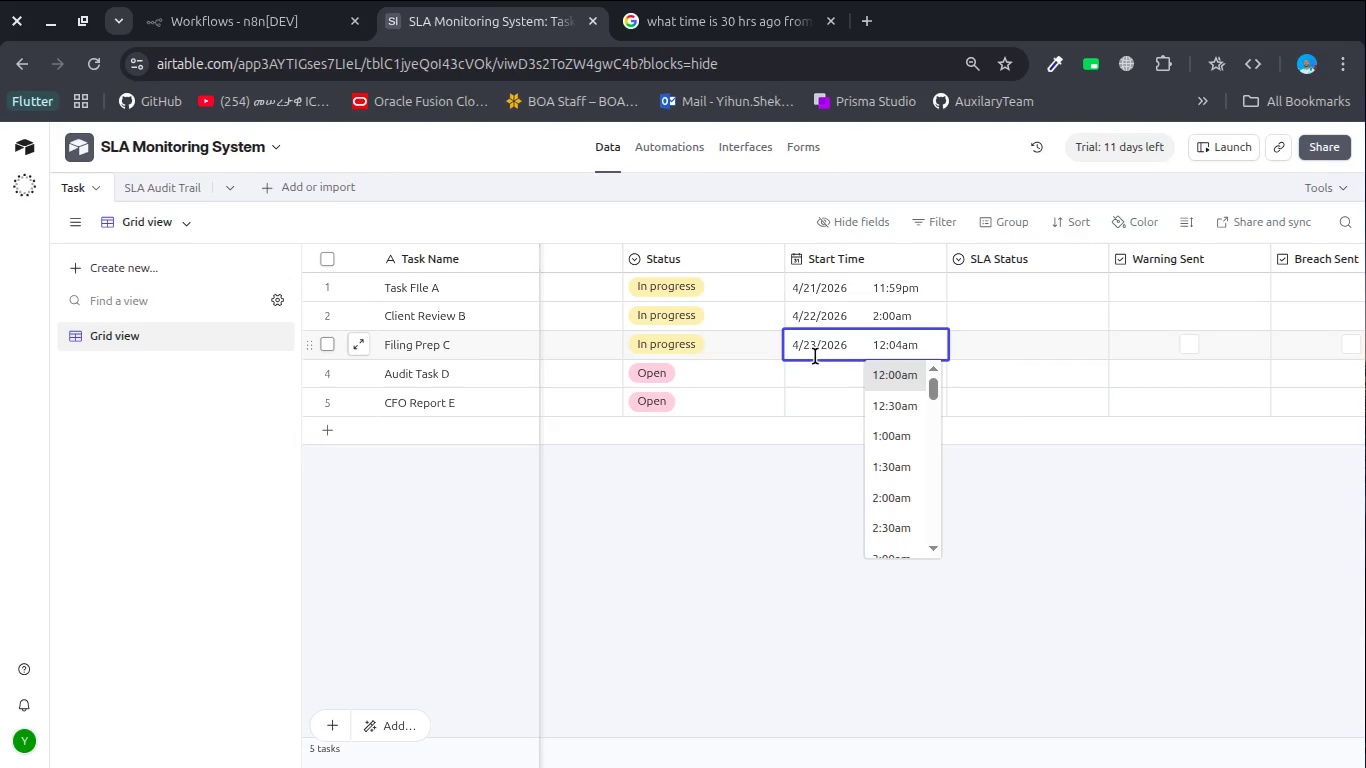 
double_click([815, 356])
 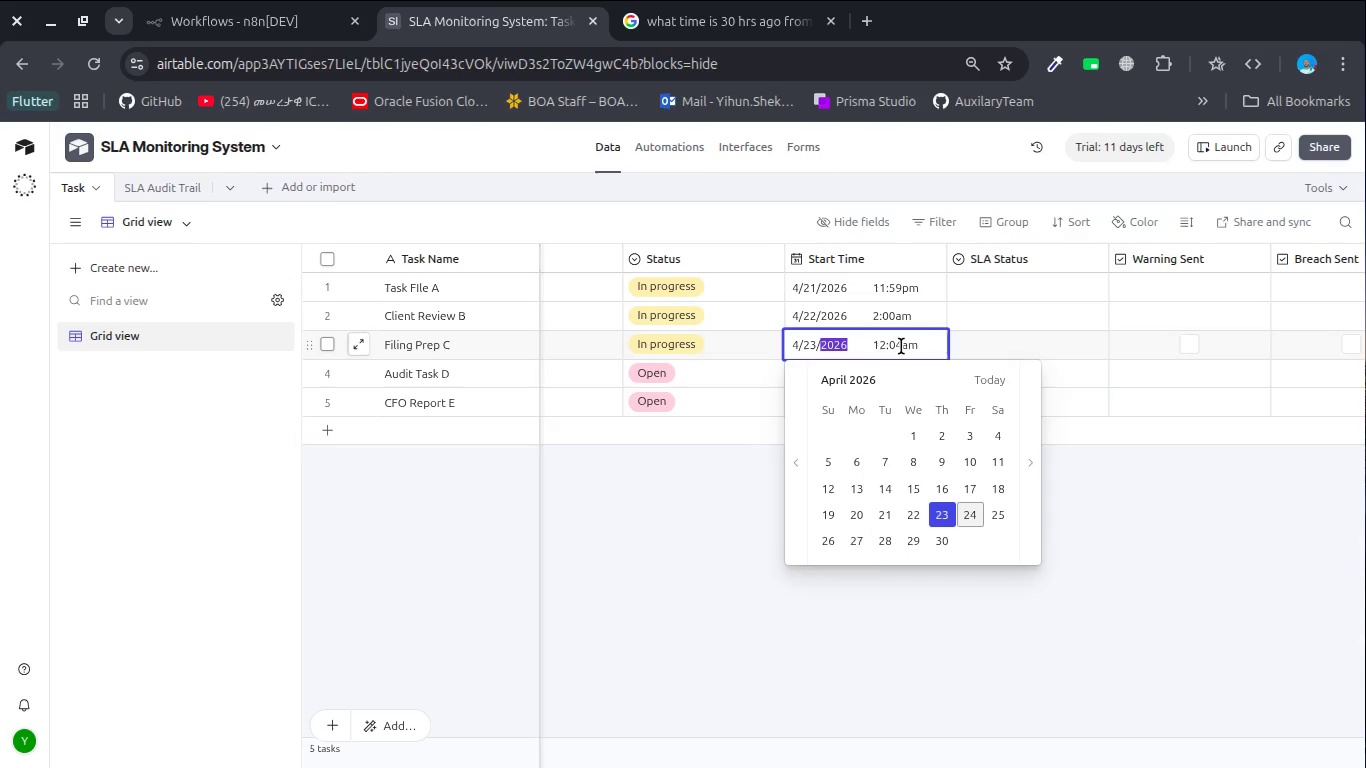 
double_click([901, 346])
 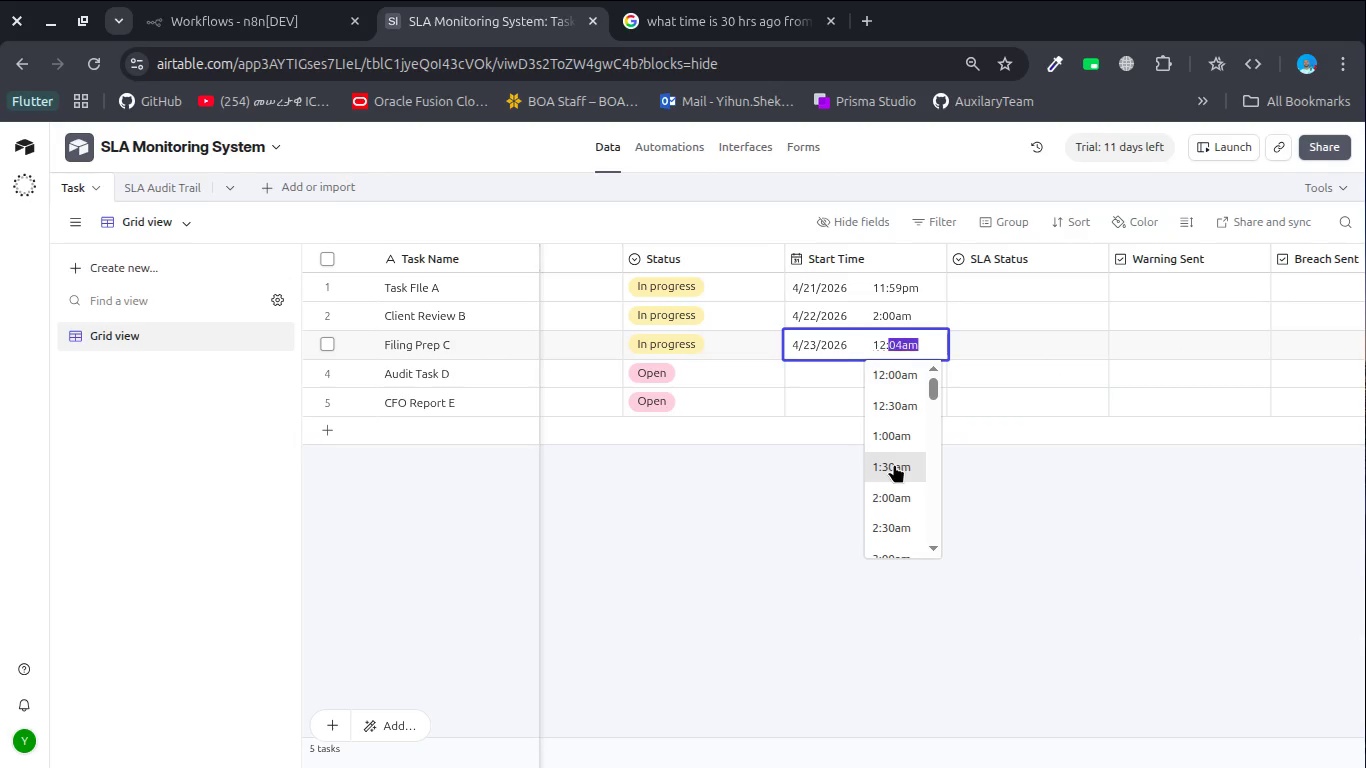 
scroll: coordinate [894, 464], scroll_direction: down, amount: 4.0
 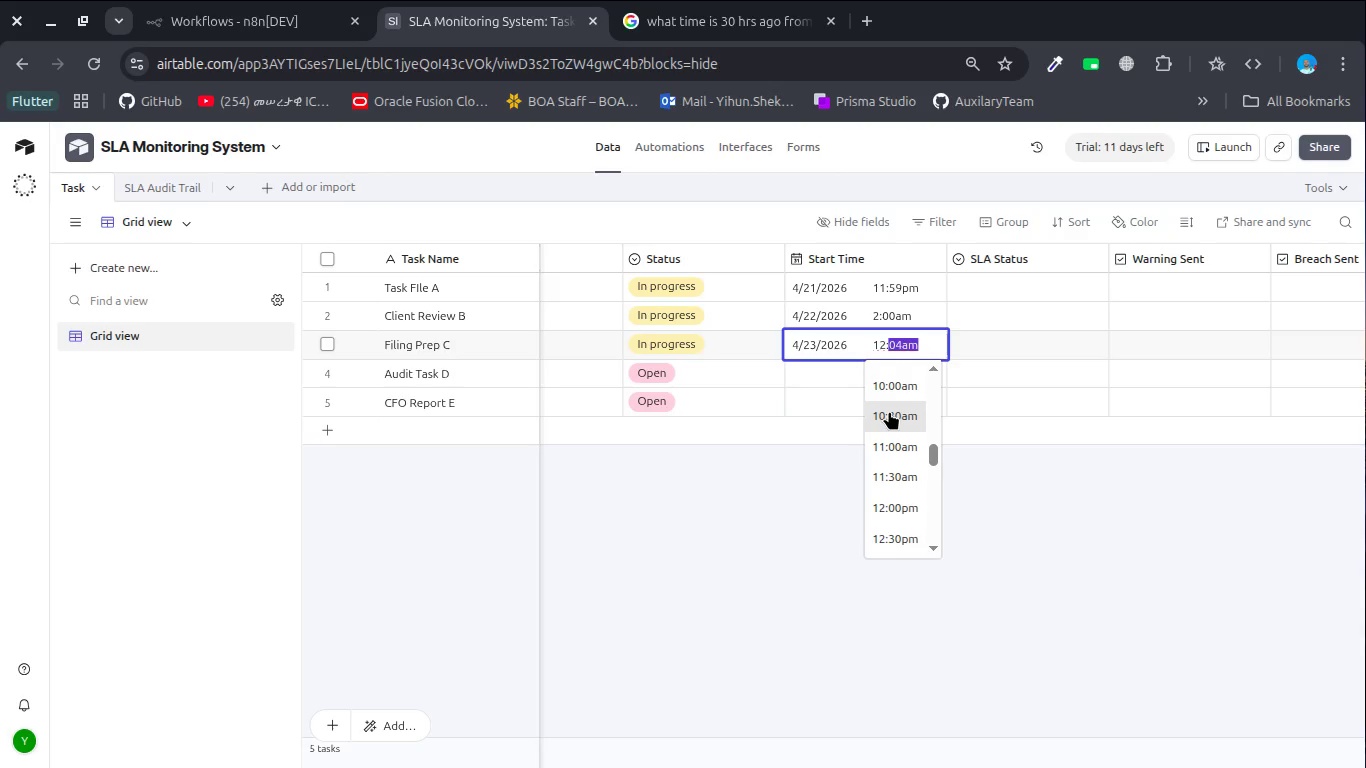 
left_click([889, 411])
 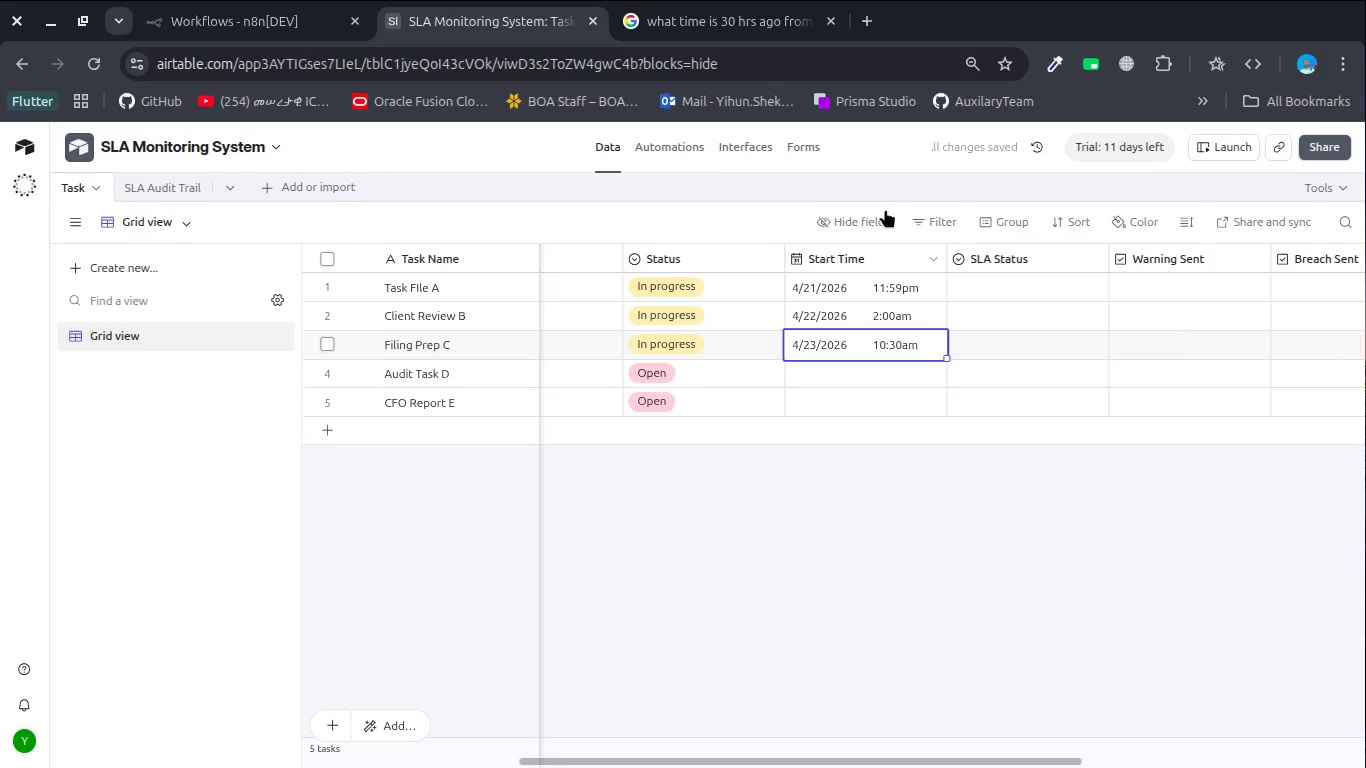 
left_click([730, 20])
 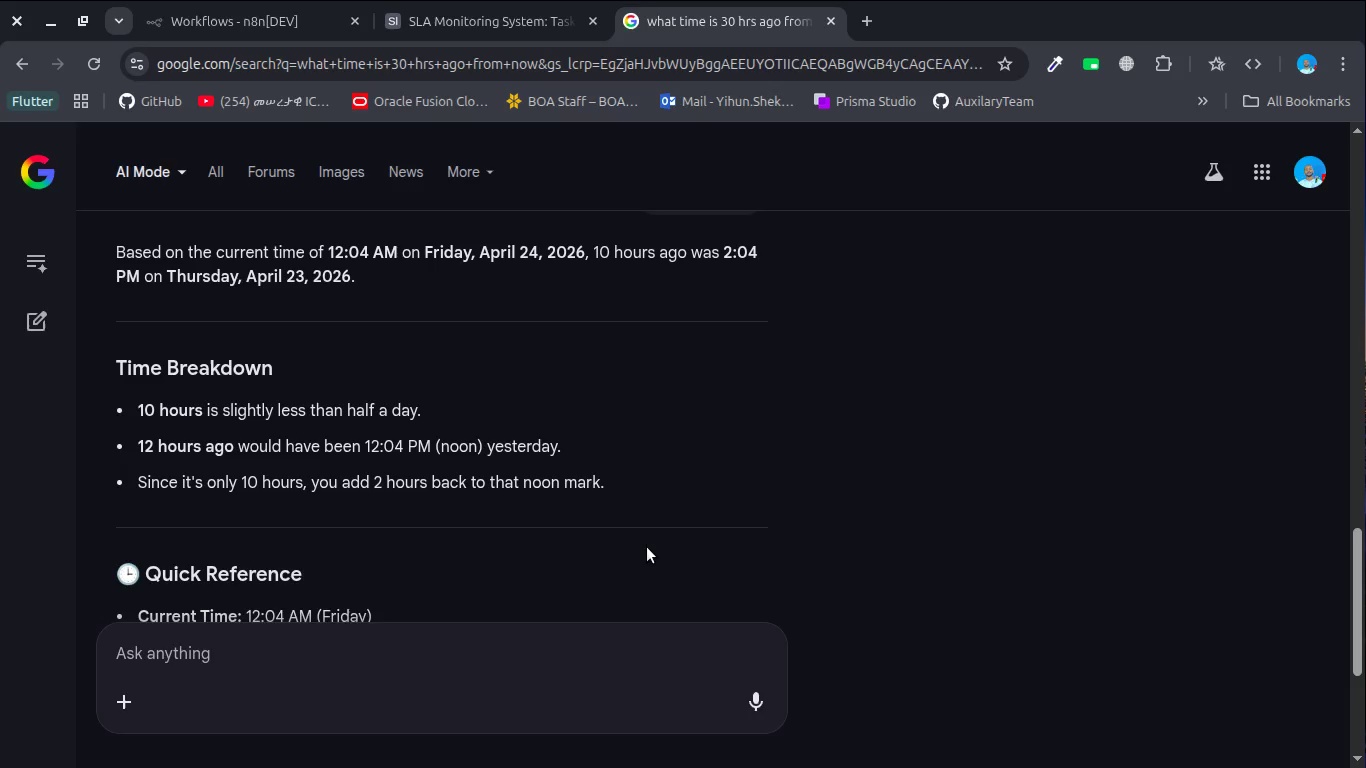 
type(what about 68 hers form noe )
 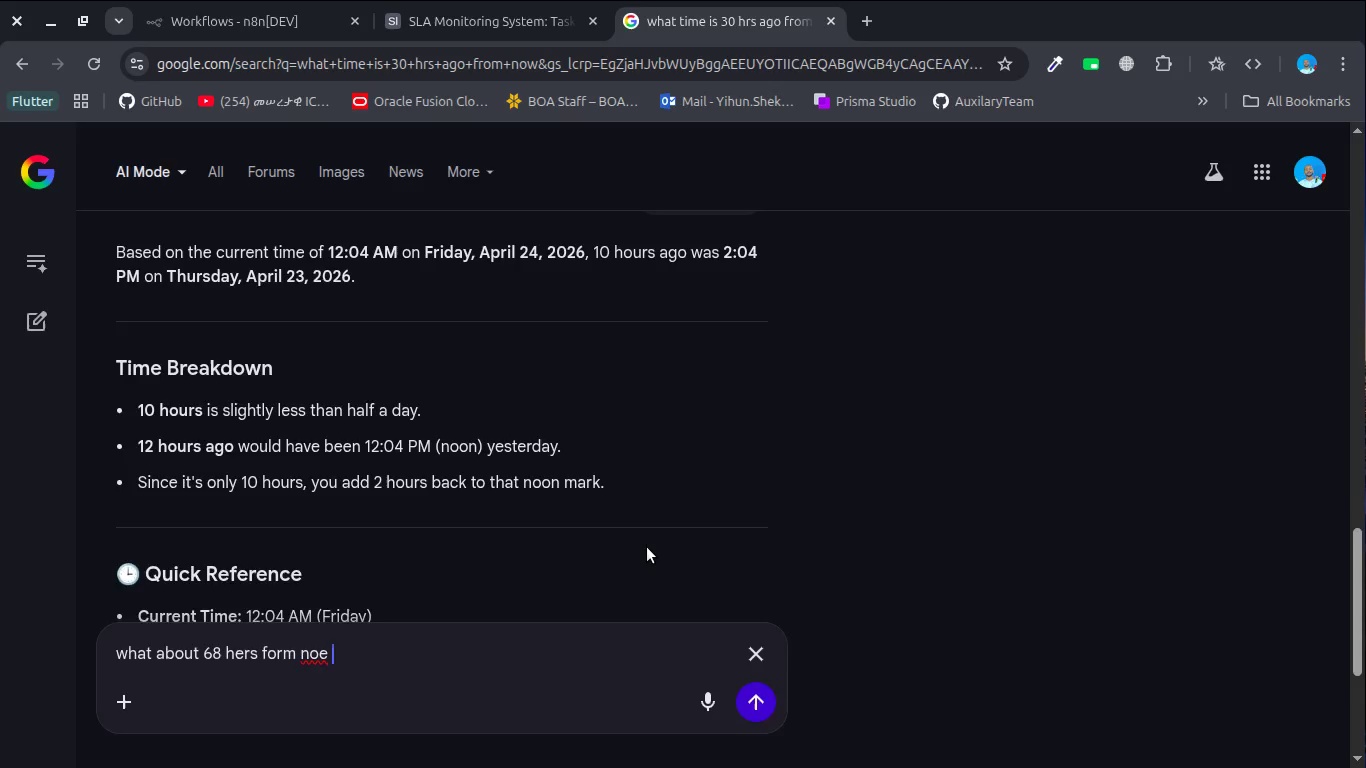 
key(Enter)
 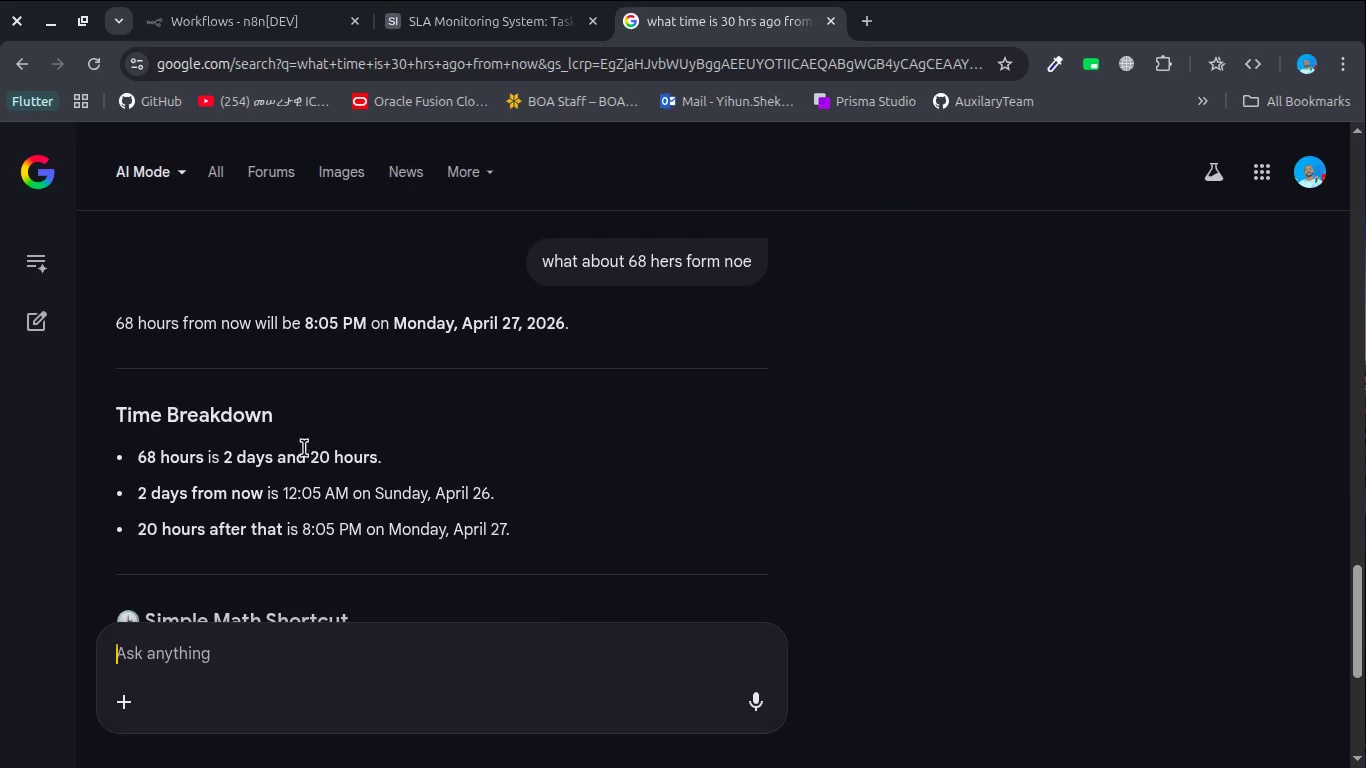 
scroll: coordinate [298, 456], scroll_direction: down, amount: 2.0
 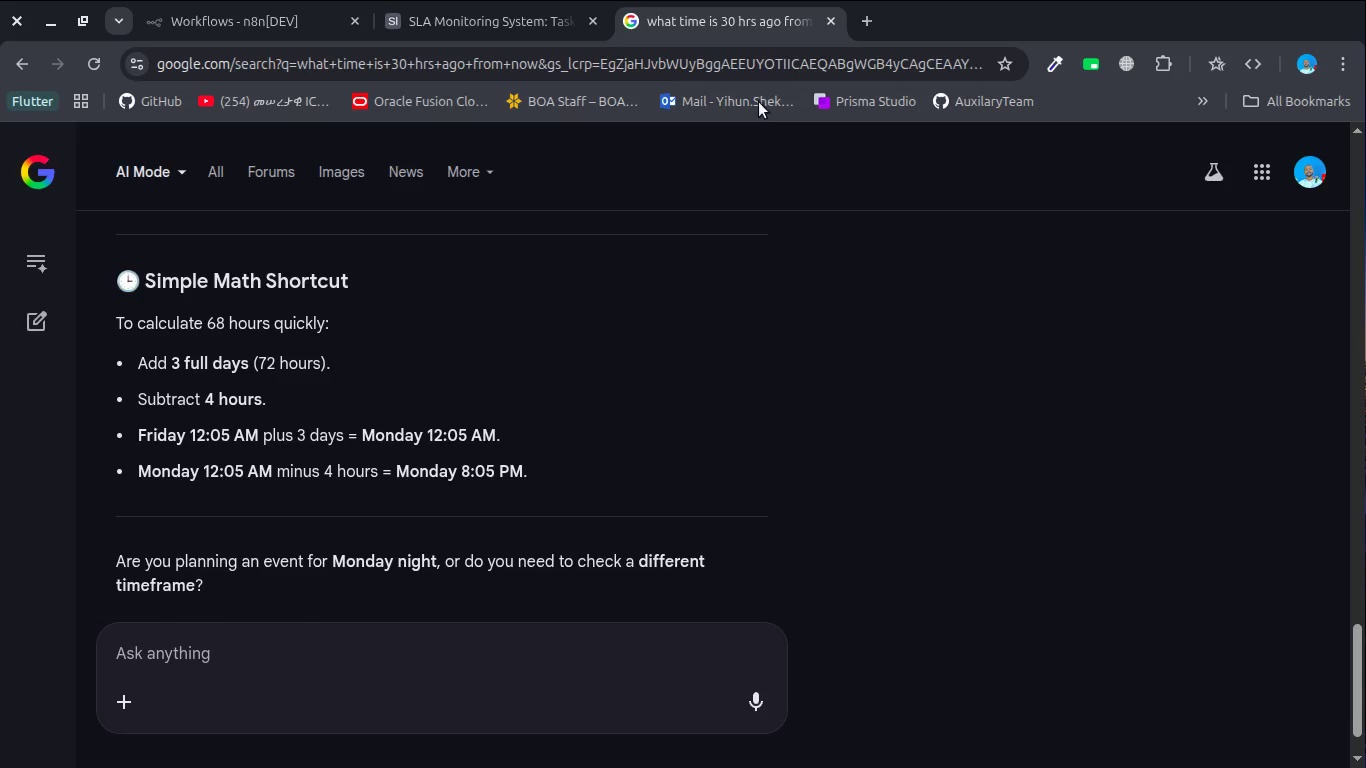 
left_click([502, 25])
 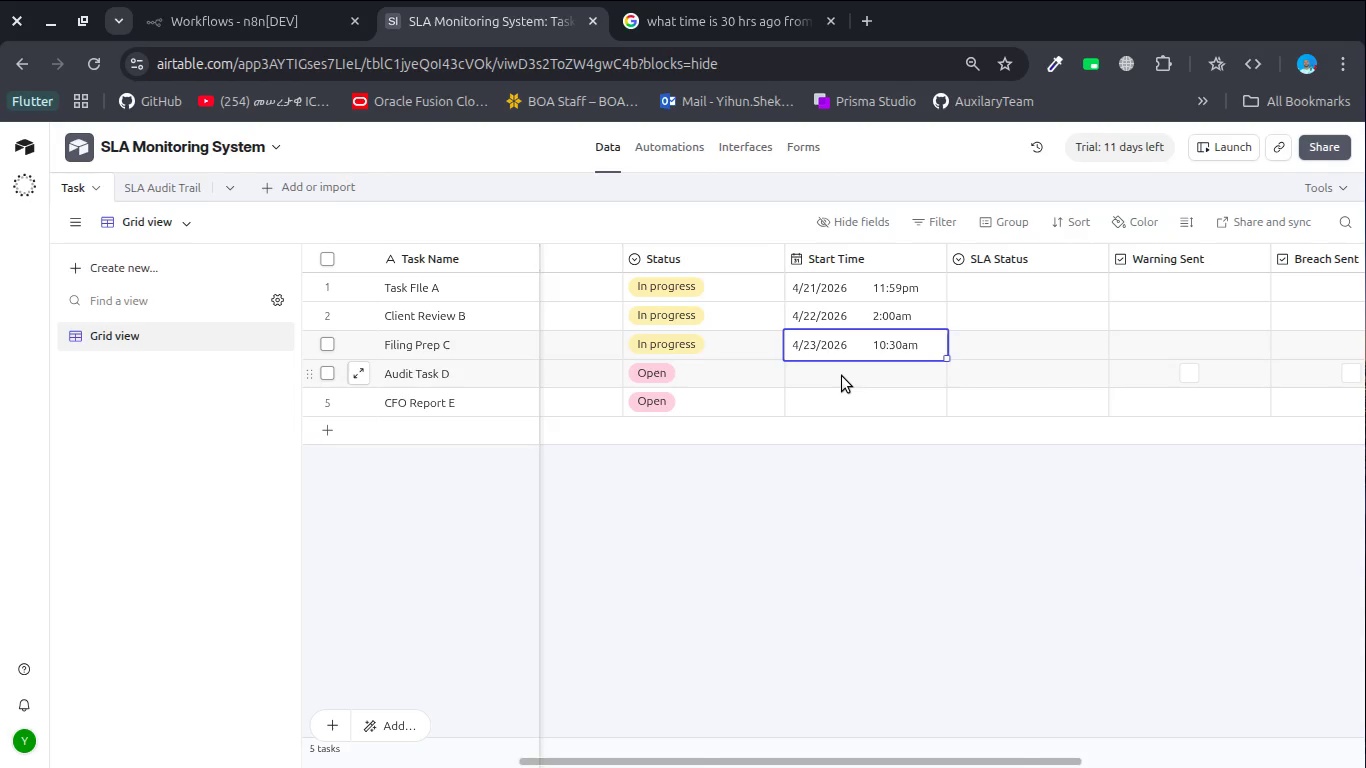 
double_click([842, 376])
 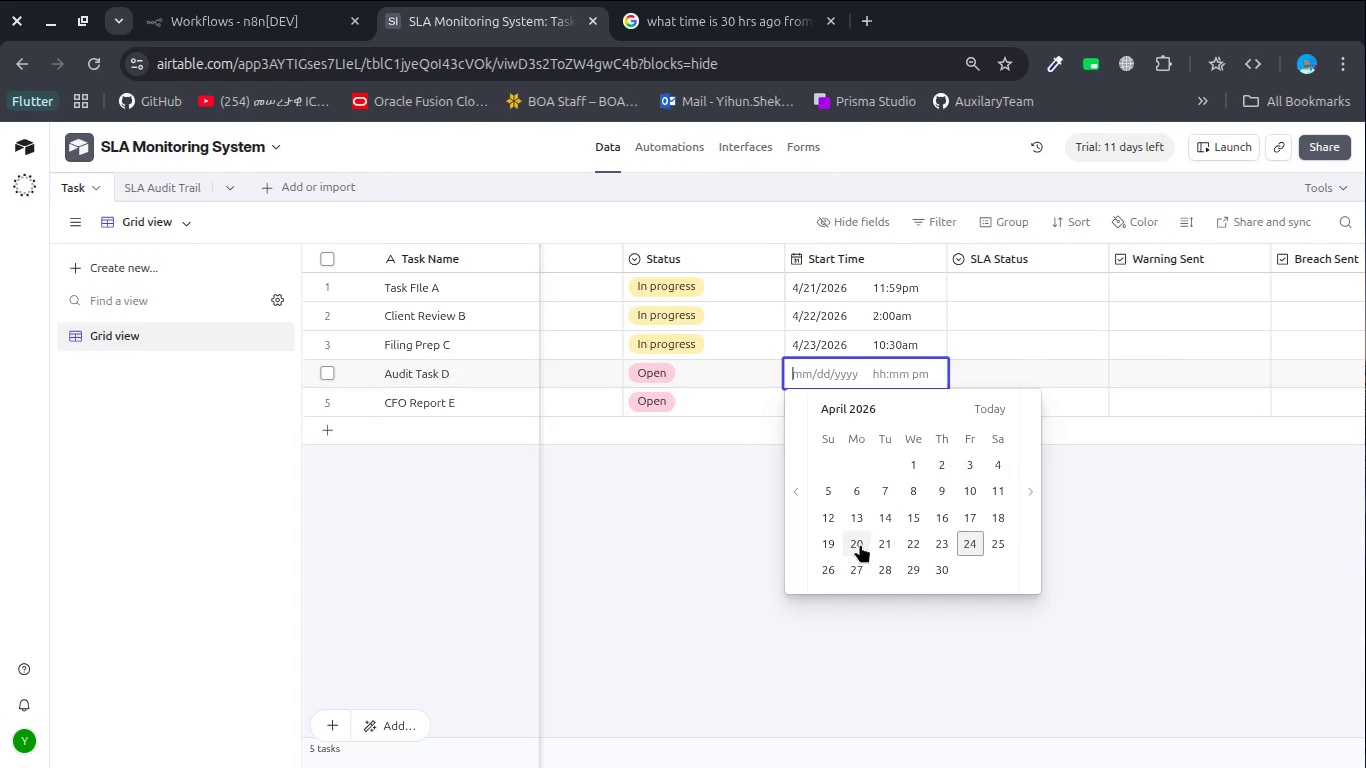 
left_click([858, 546])
 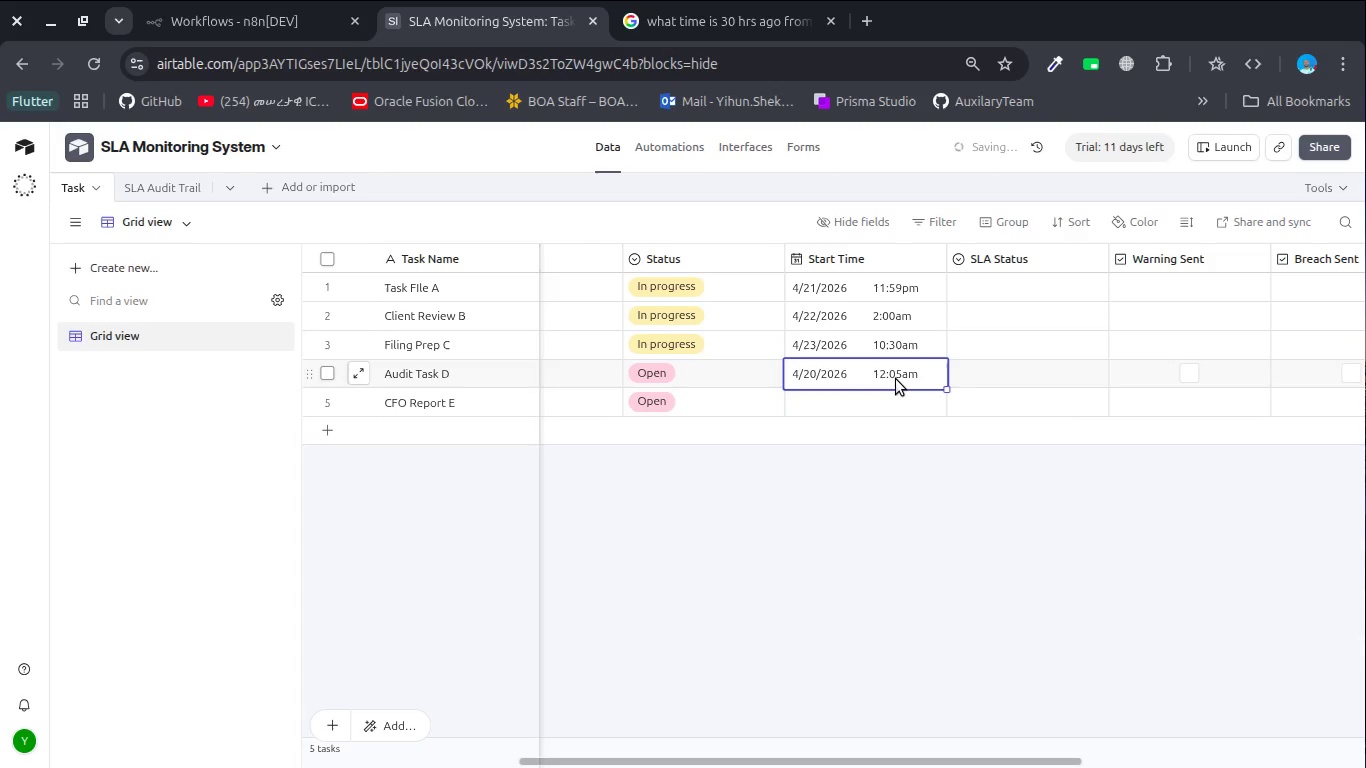 
double_click([896, 379])
 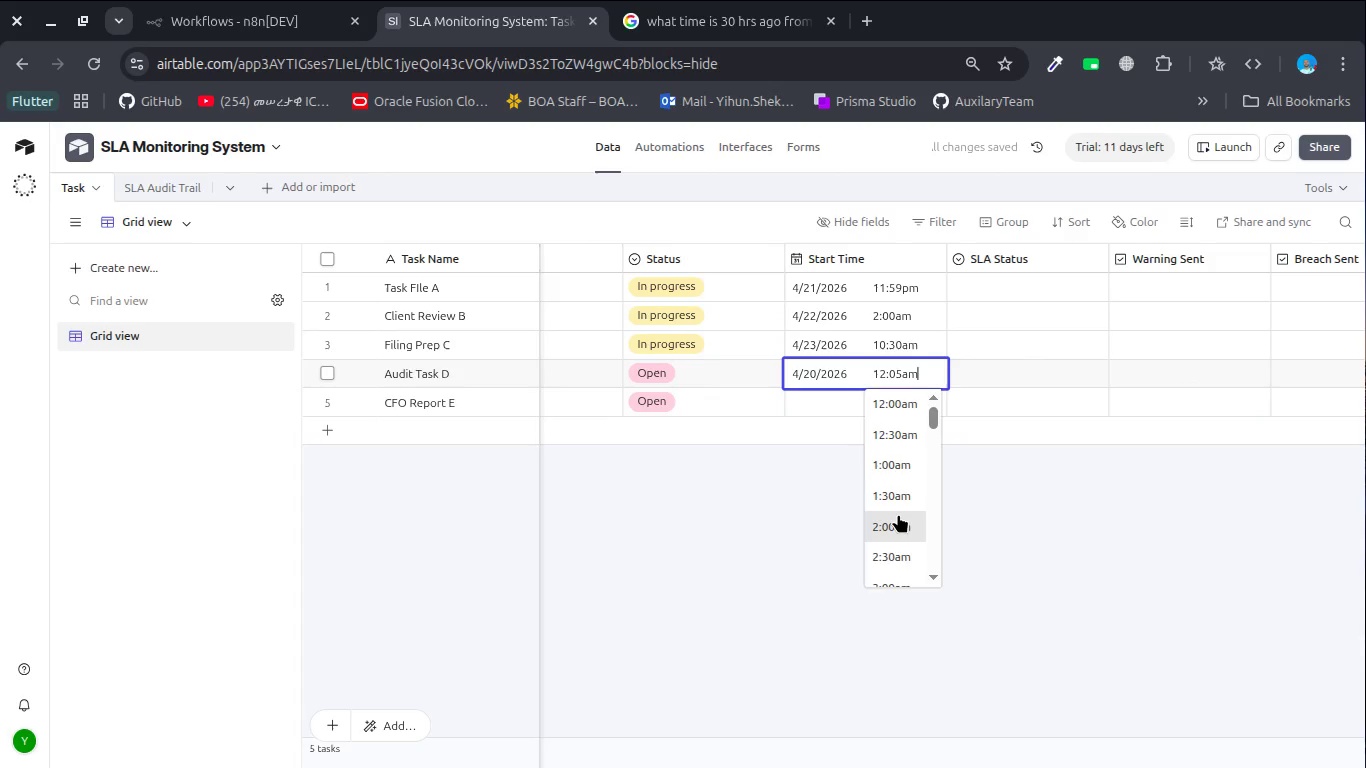 
scroll: coordinate [898, 514], scroll_direction: down, amount: 2.0
 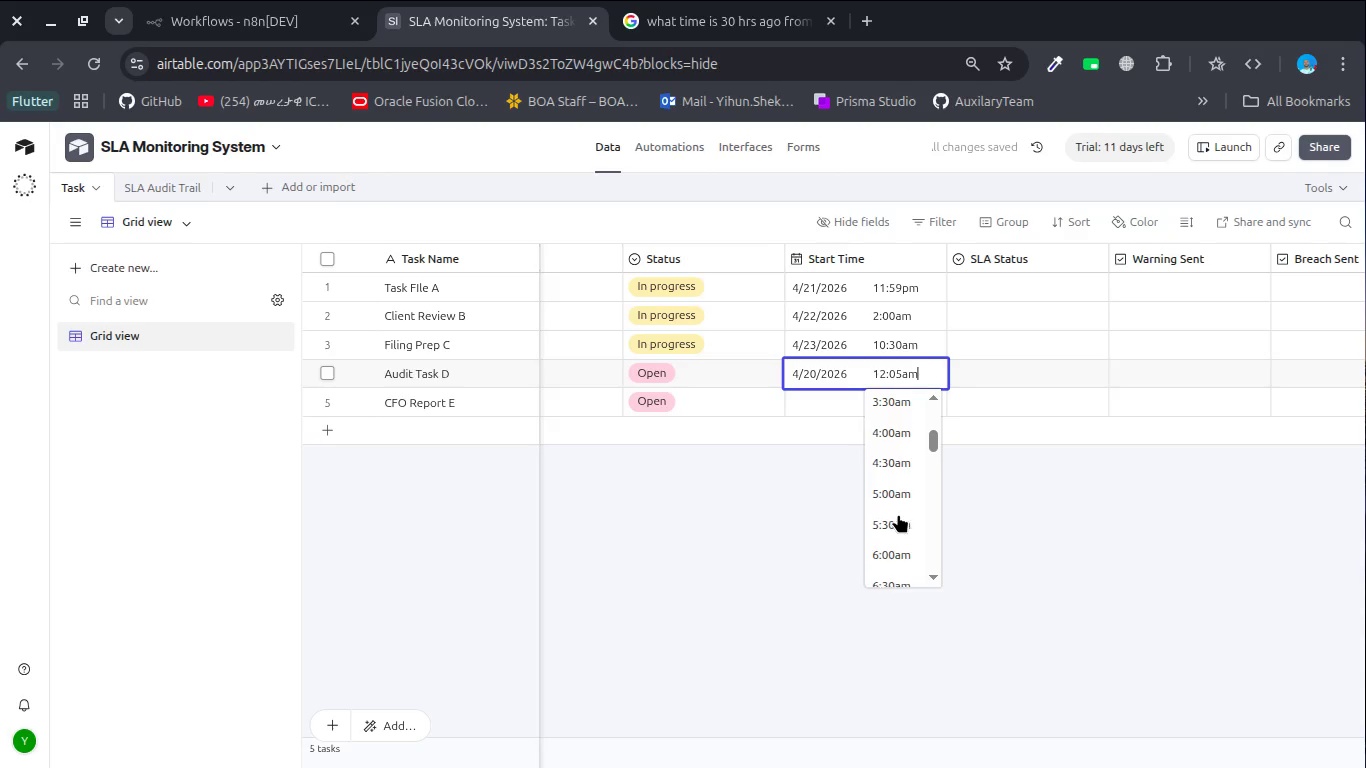 
scroll: coordinate [898, 514], scroll_direction: up, amount: 2.0
 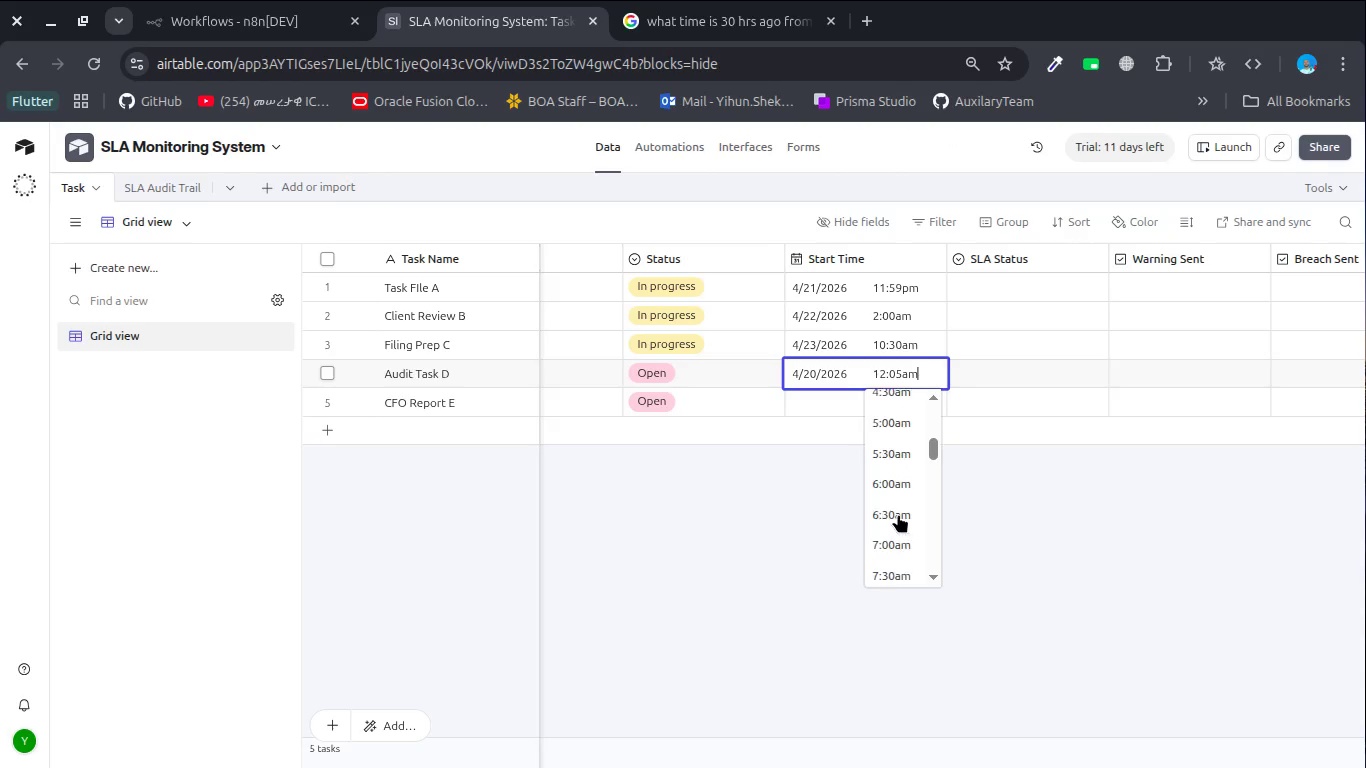 
scroll: coordinate [898, 514], scroll_direction: down, amount: 2.0
 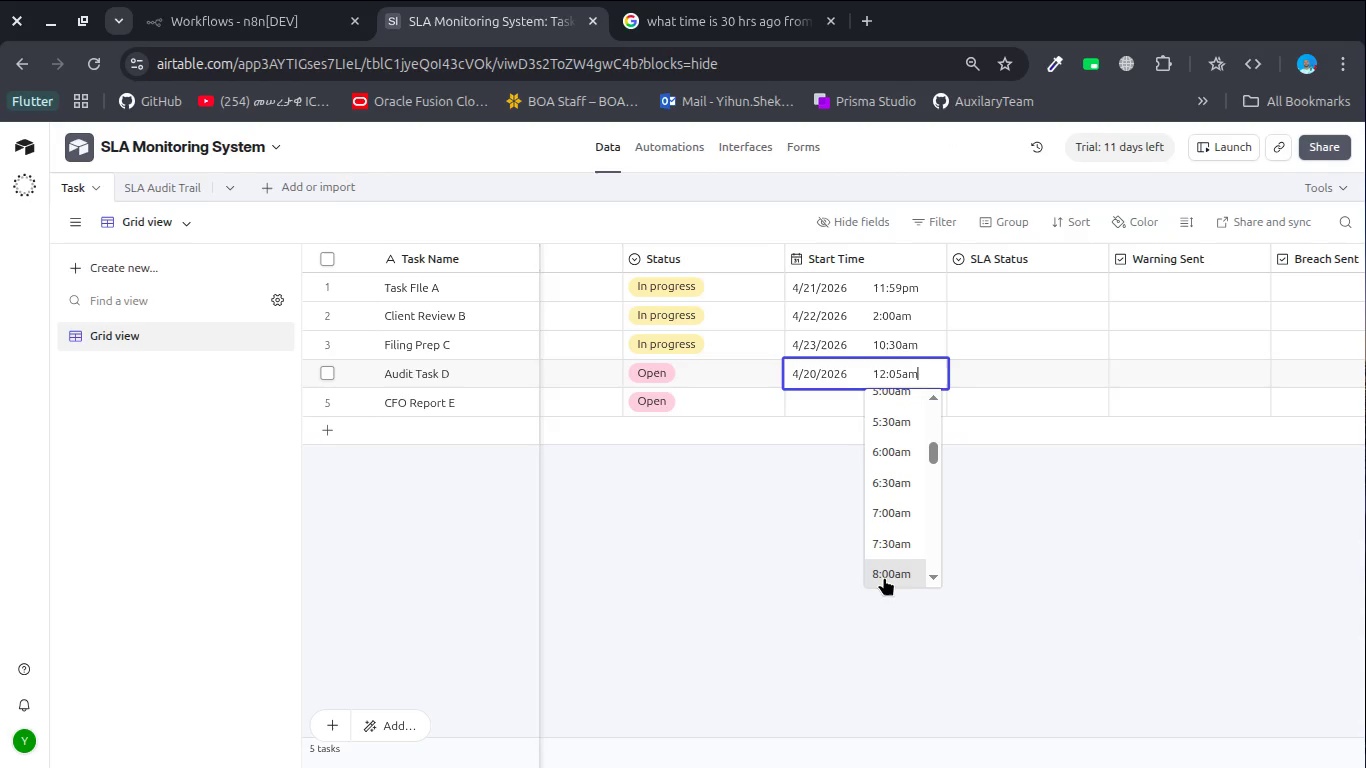 
left_click([884, 577])
 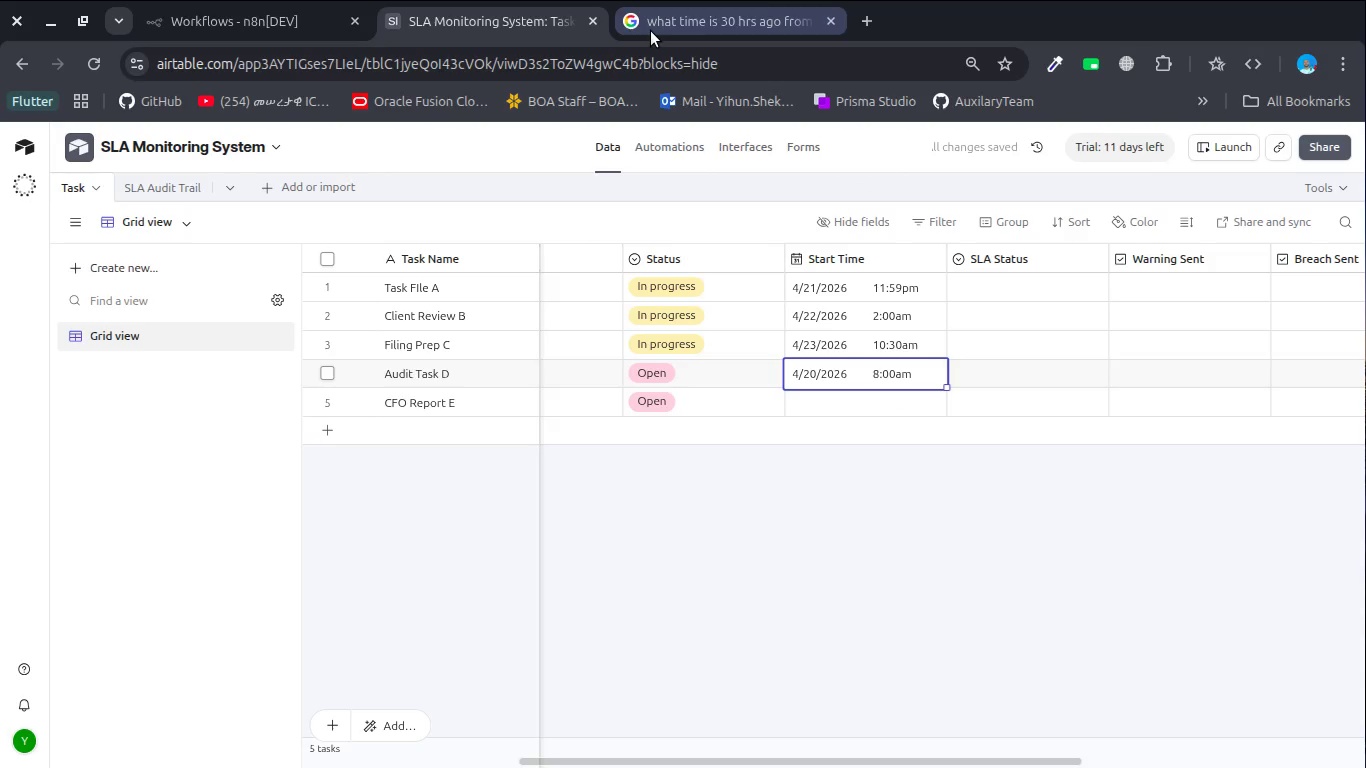 
left_click([651, 31])
 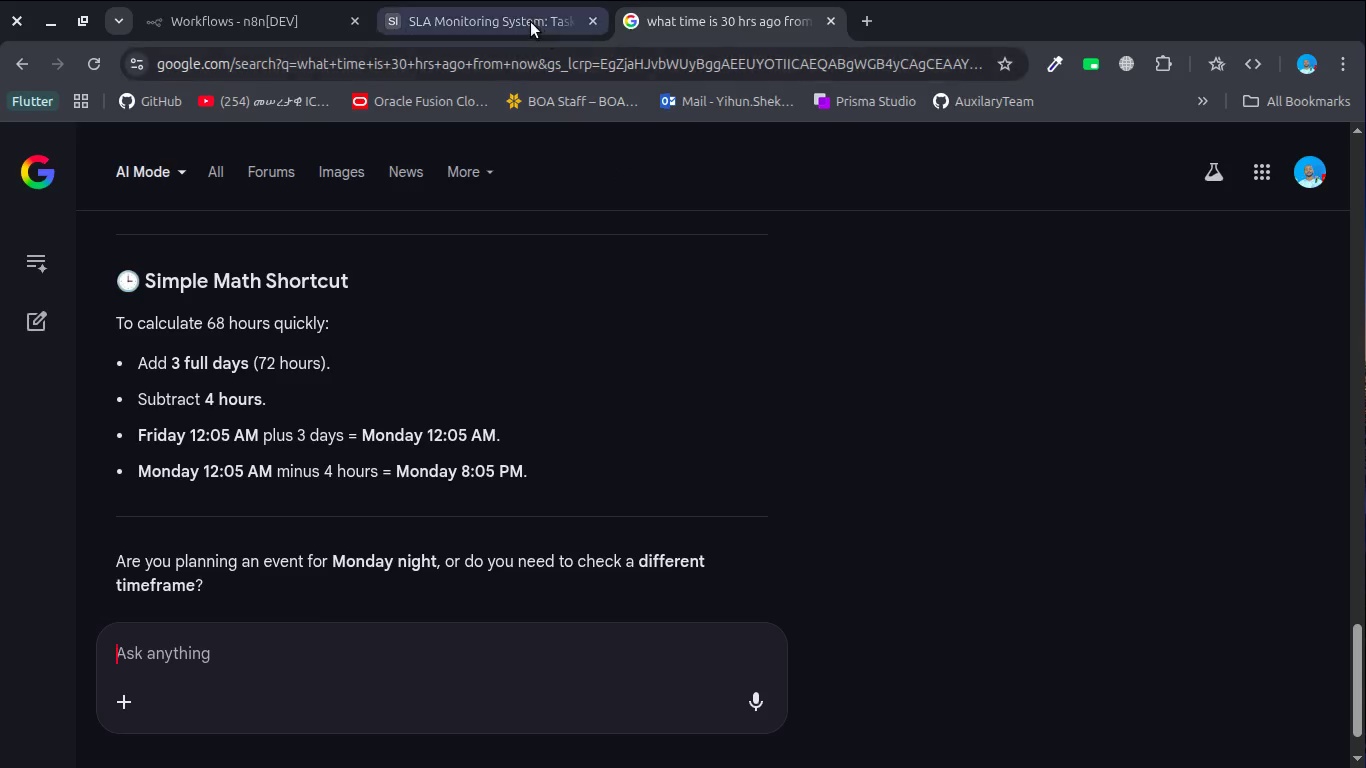 
left_click([531, 22])
 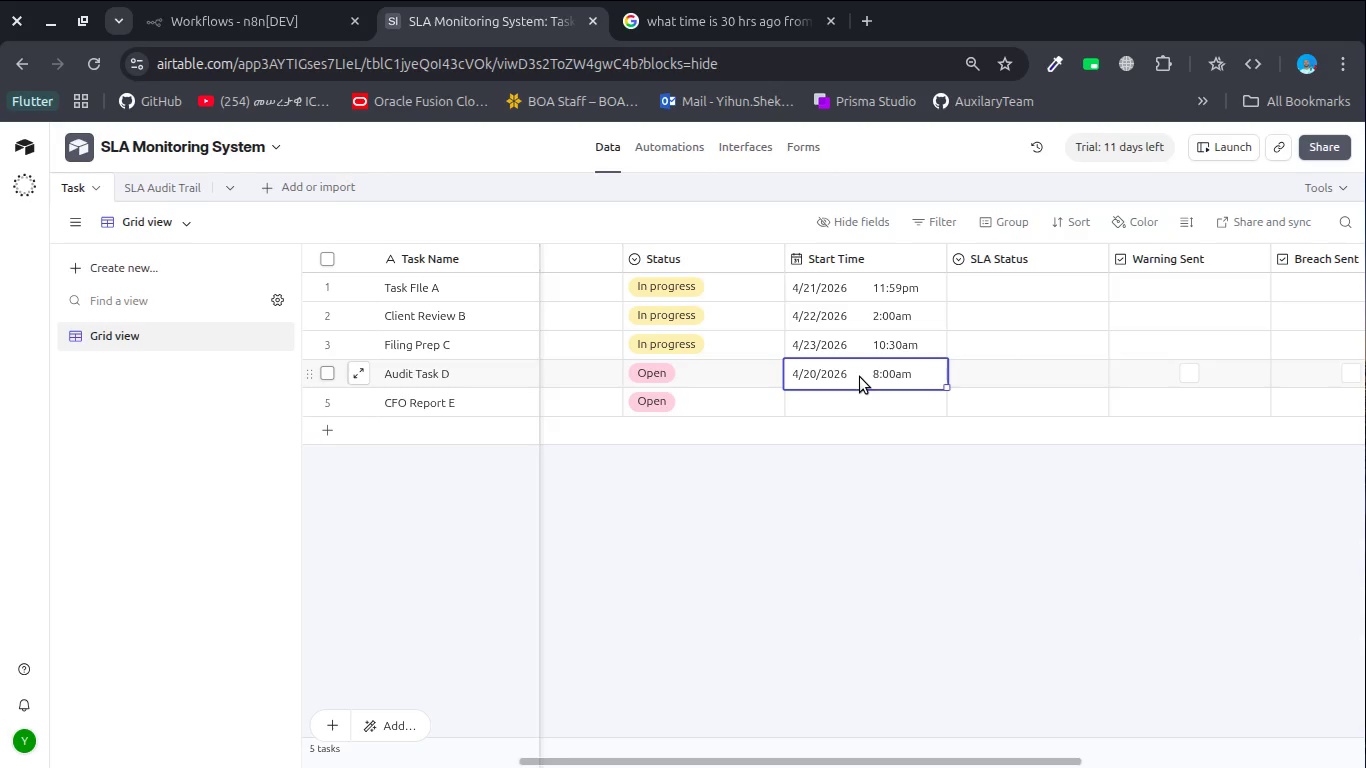 
double_click([860, 377])
 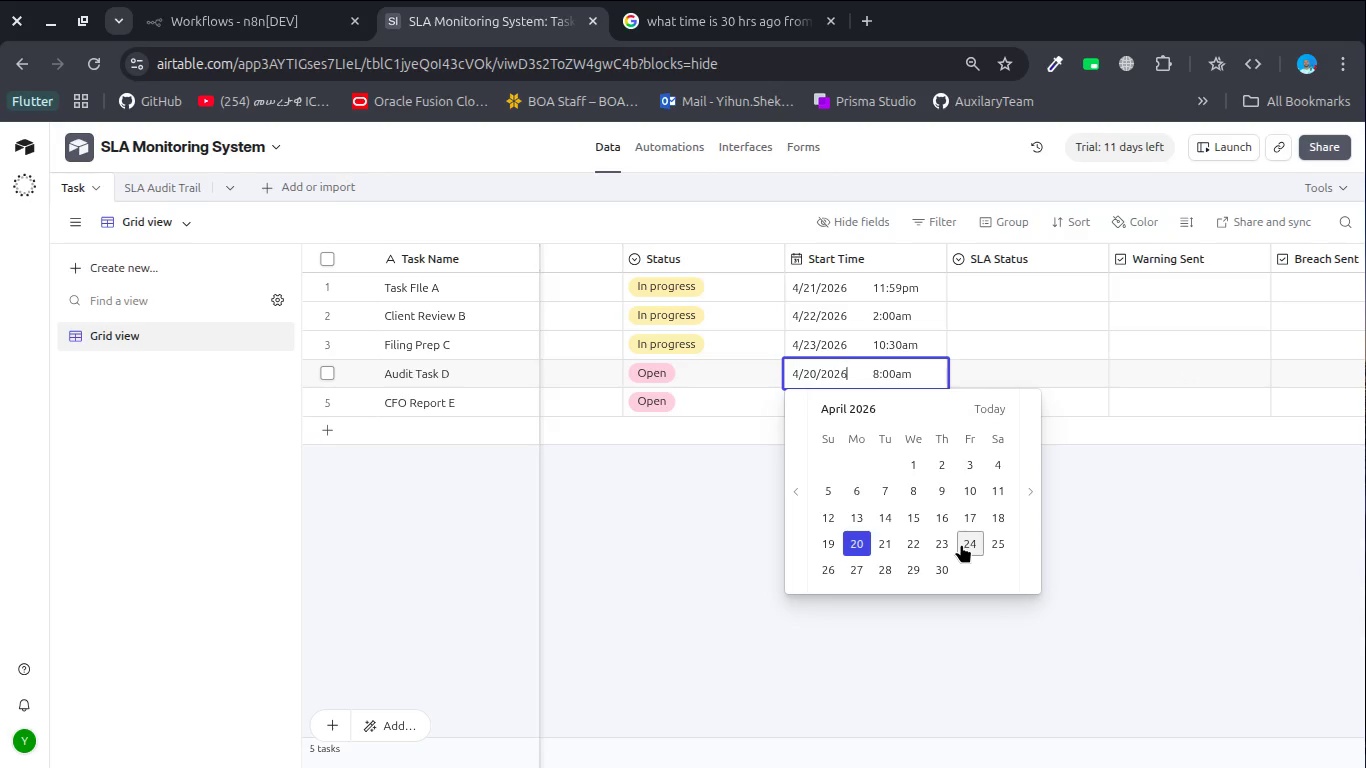 
left_click([949, 542])
 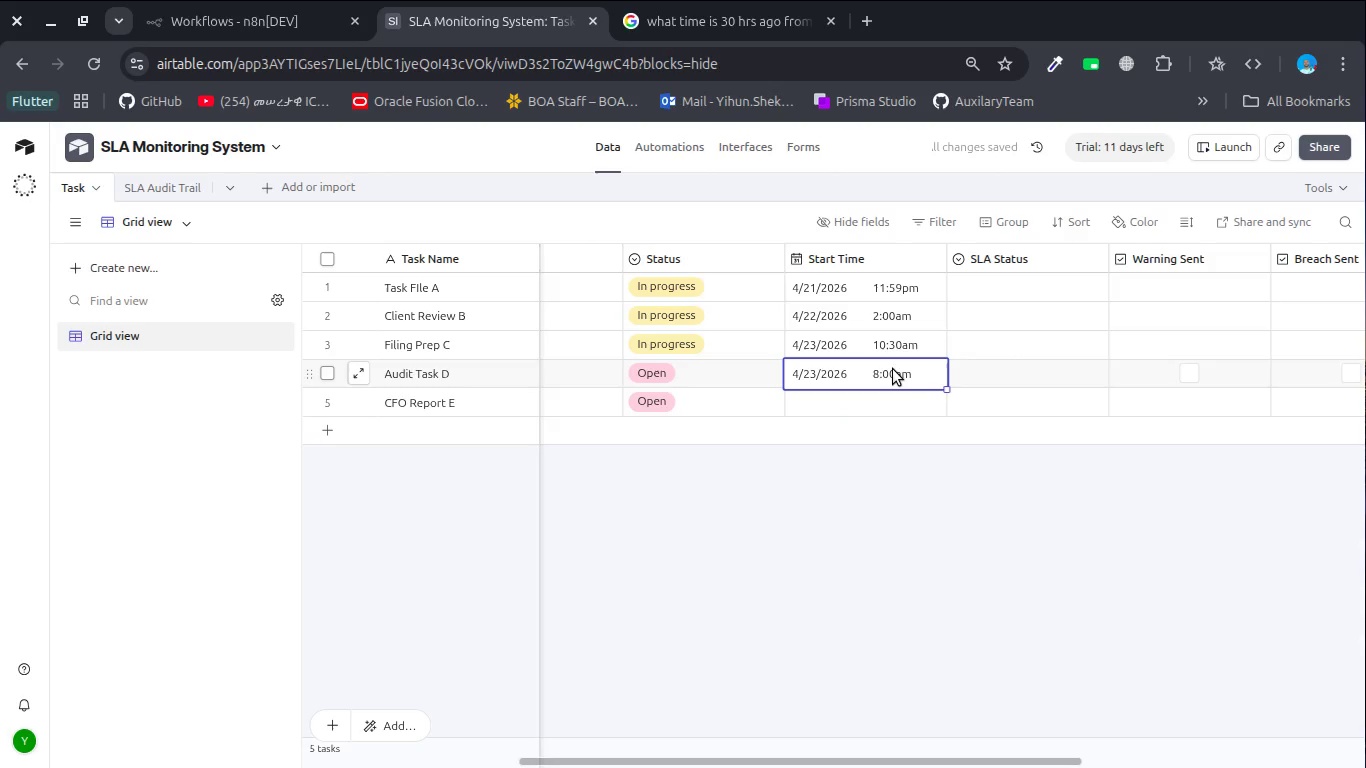 
double_click([893, 369])
 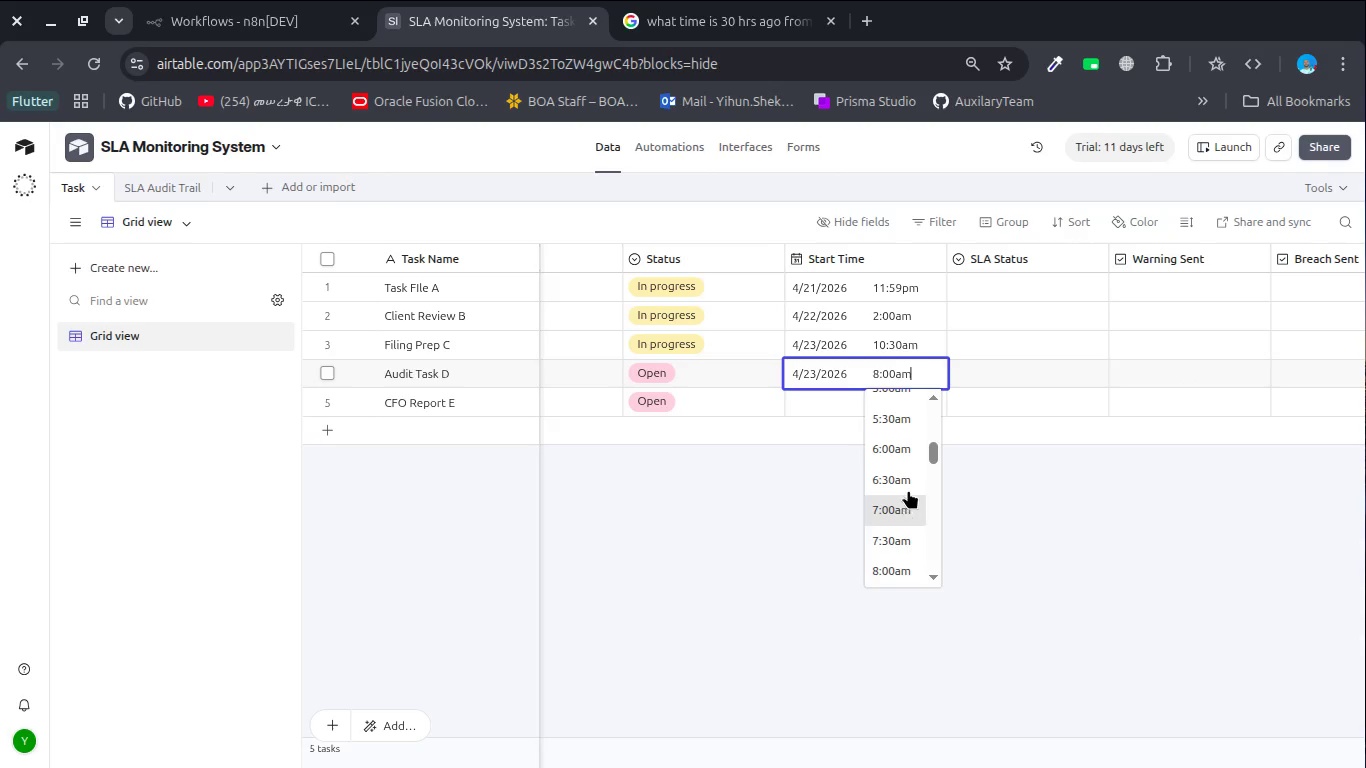 
wait(7.09)
 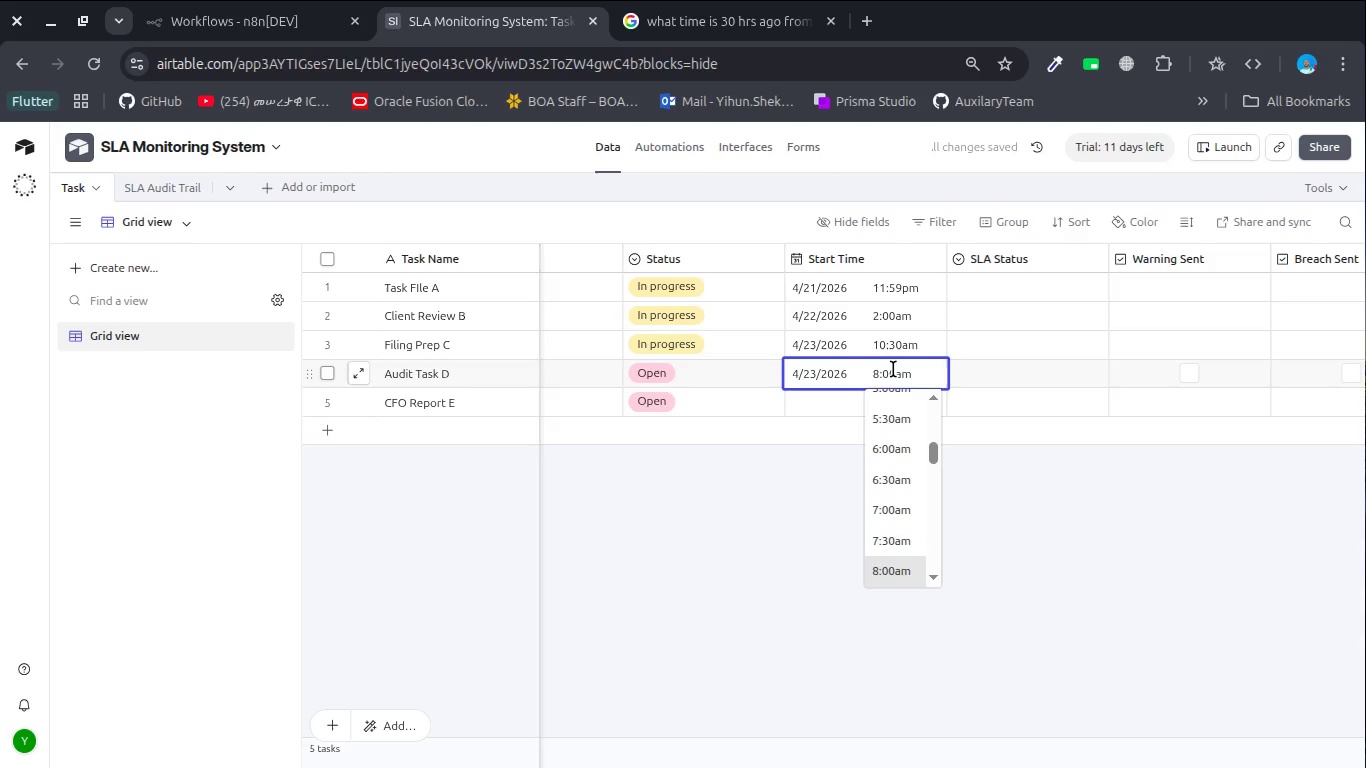 
scroll: coordinate [902, 534], scroll_direction: up, amount: 2.0
 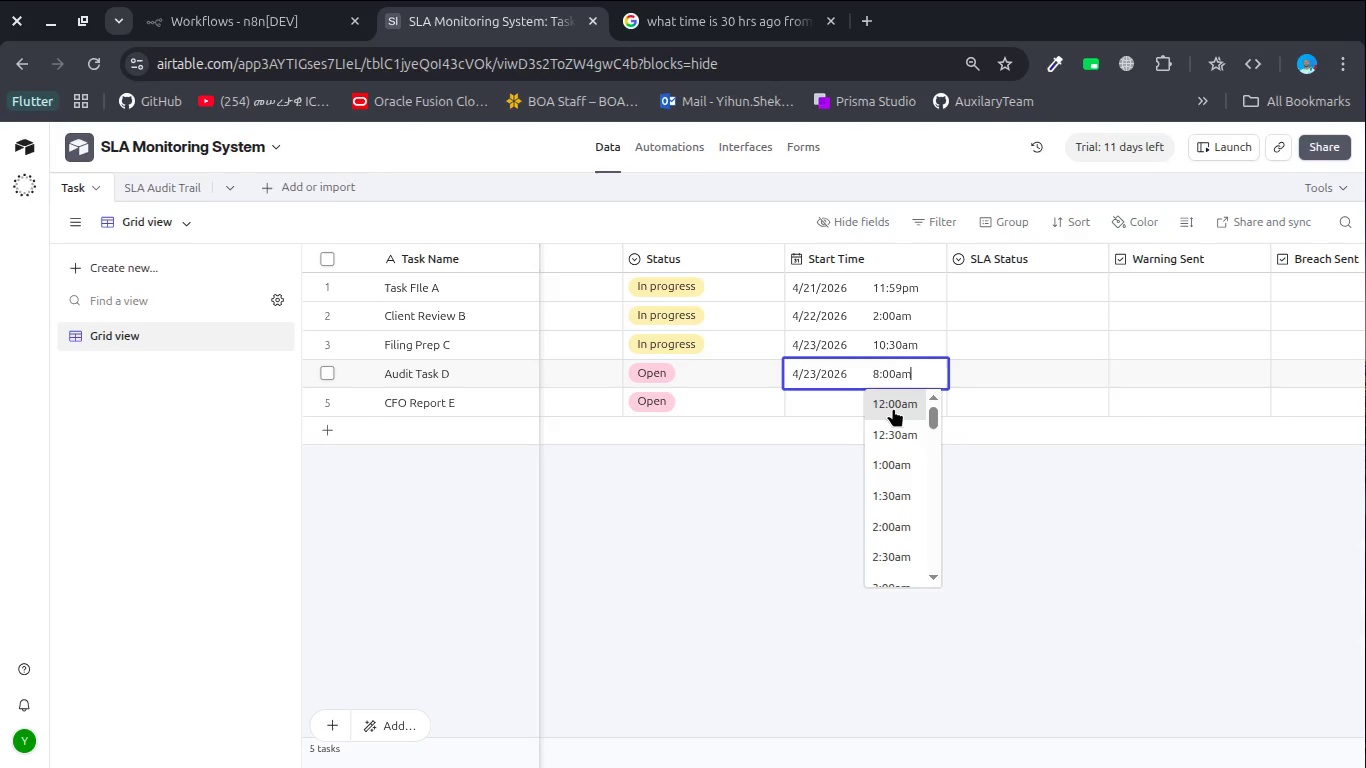 
left_click([893, 408])
 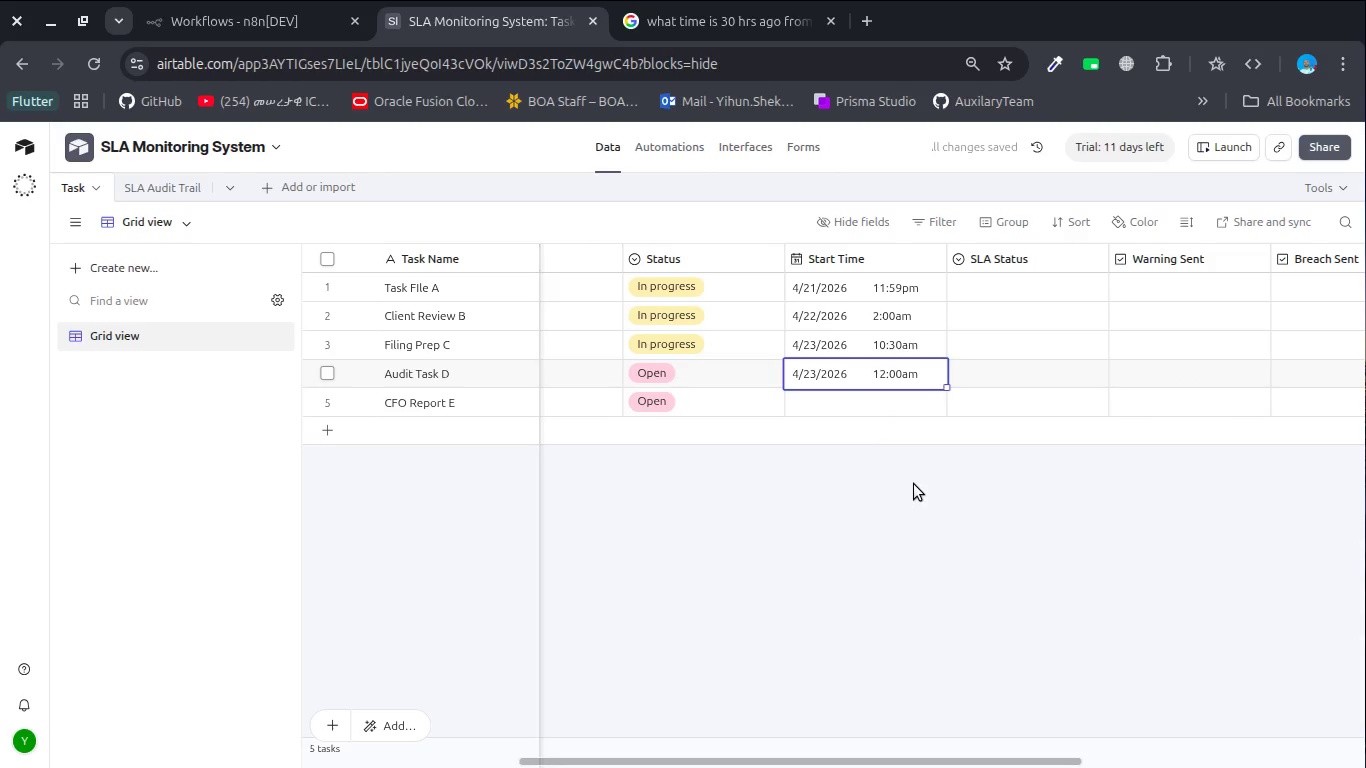 
left_click([925, 479])
 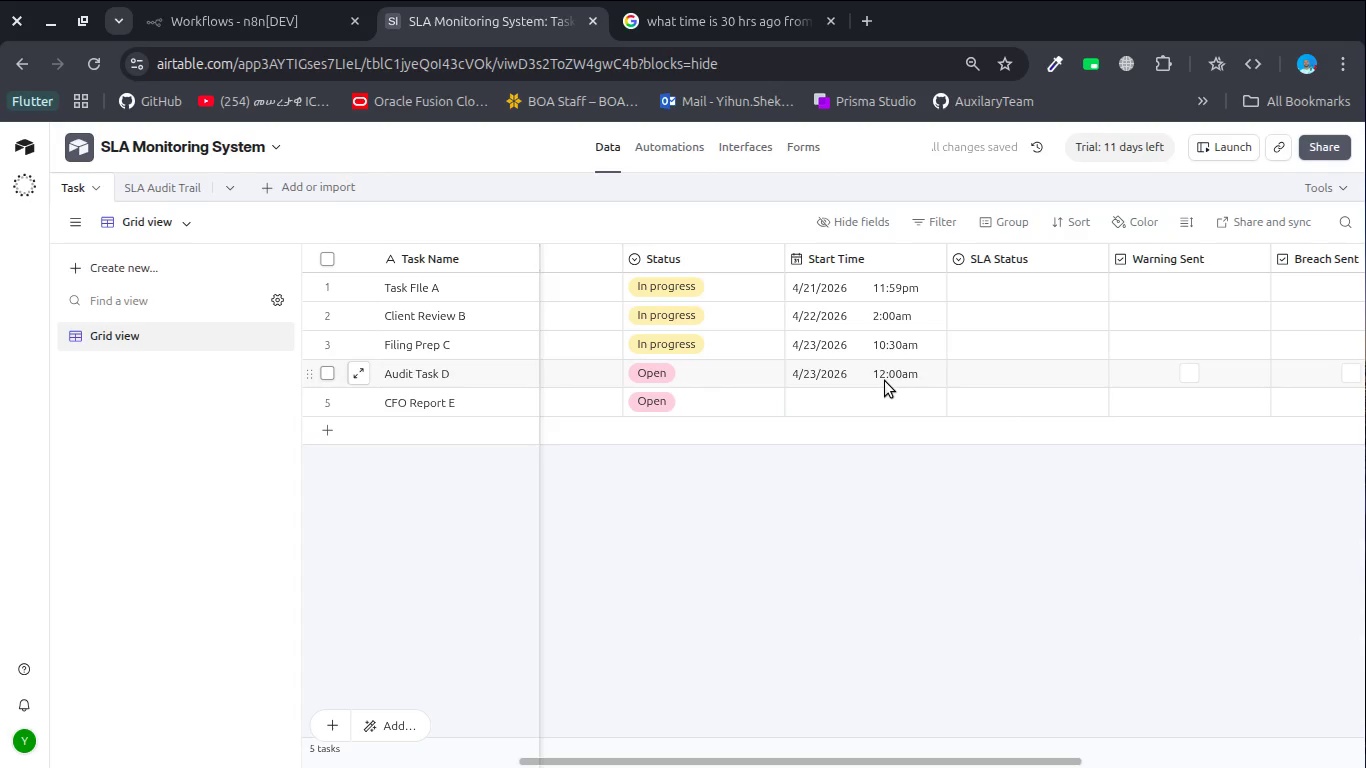 
double_click([885, 381])
 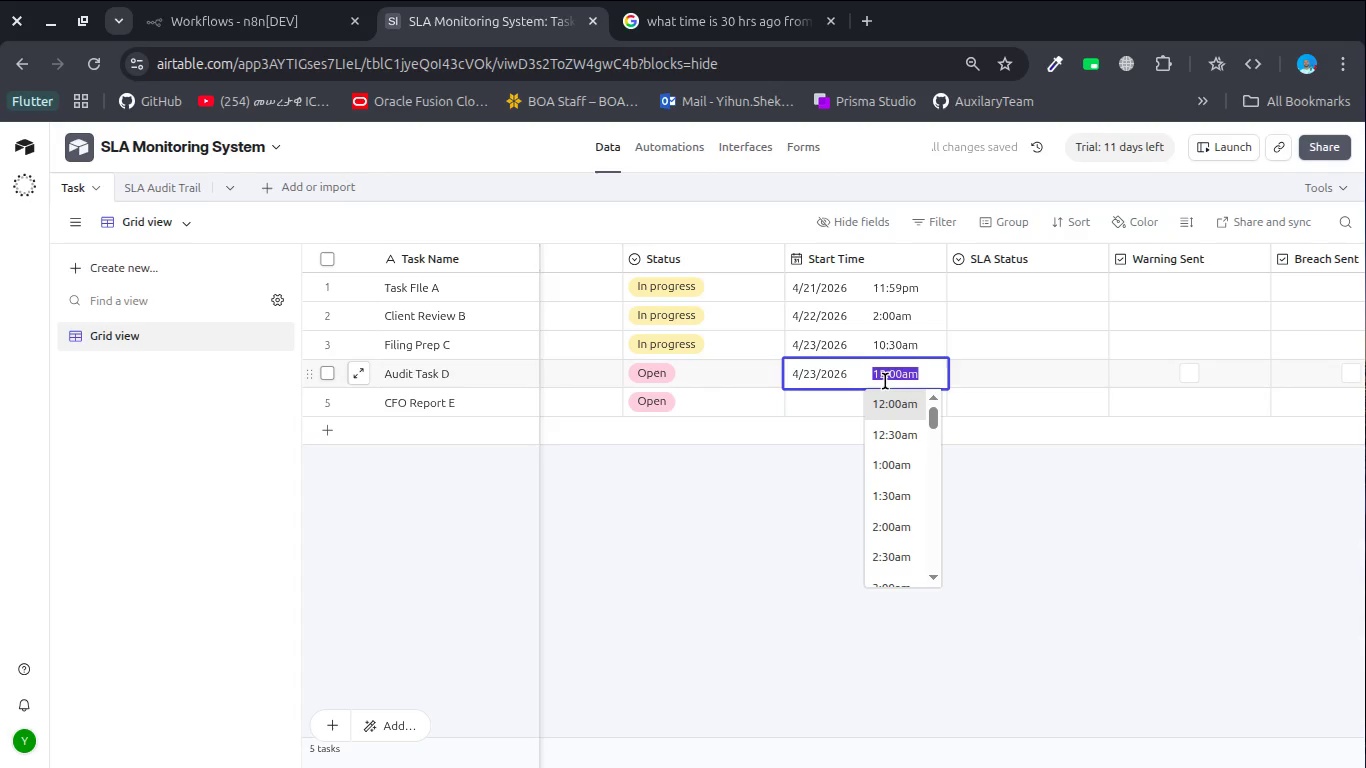 
triple_click([885, 381])
 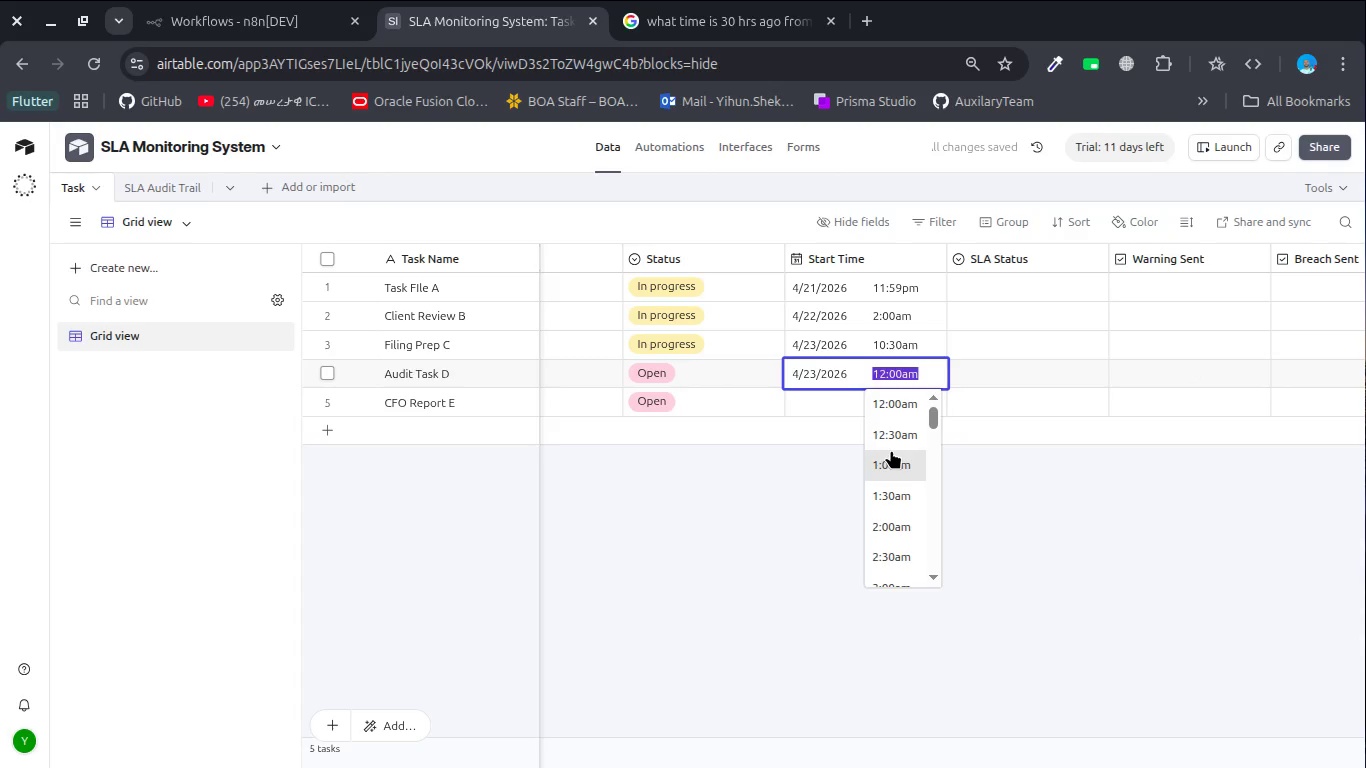 
scroll: coordinate [891, 450], scroll_direction: down, amount: 11.0
 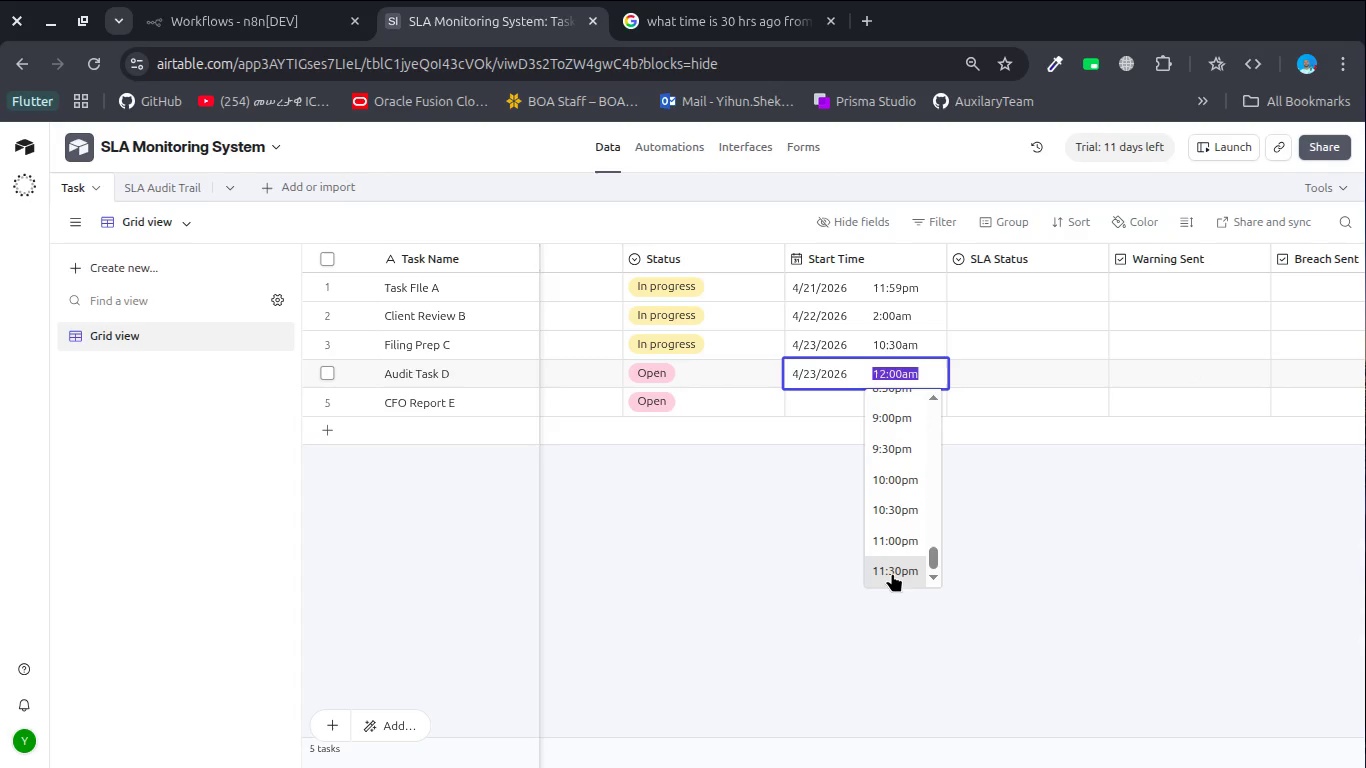 
left_click([892, 573])
 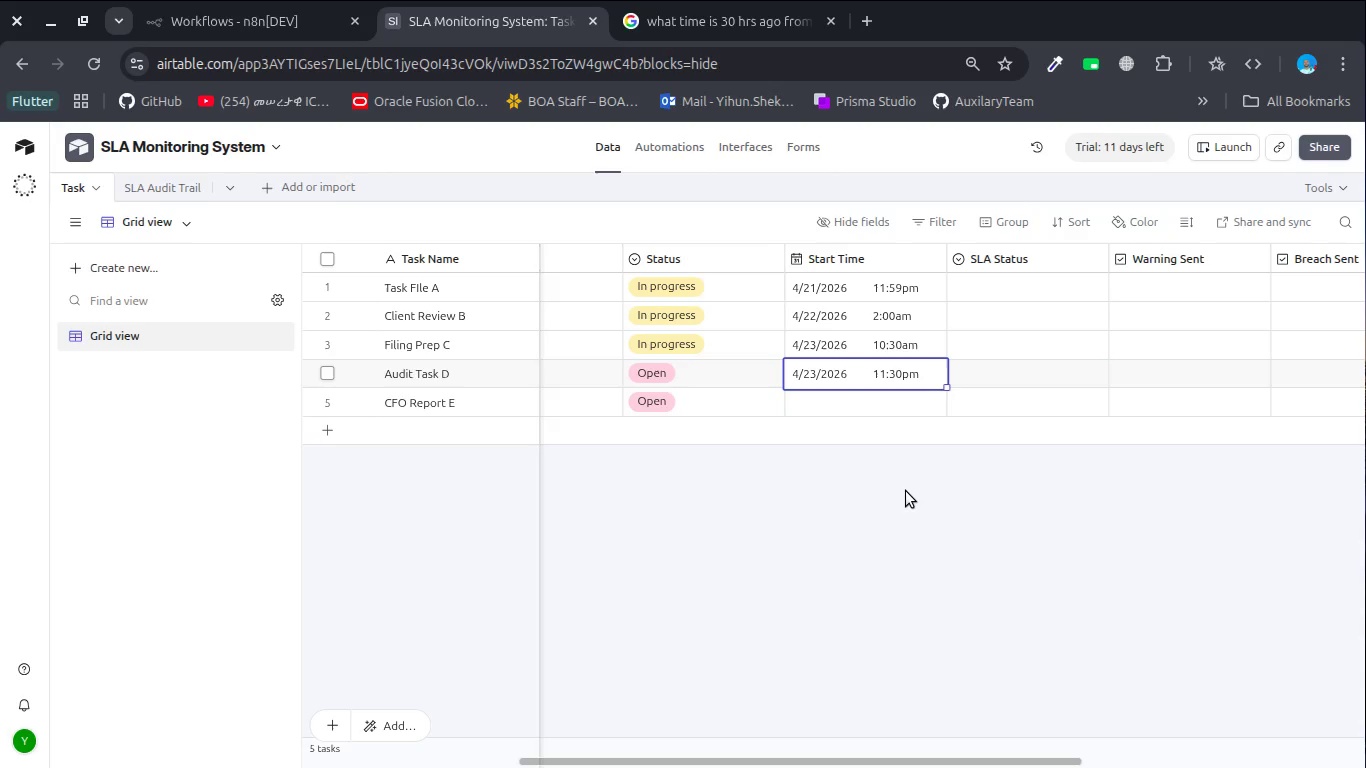 
wait(27.19)
 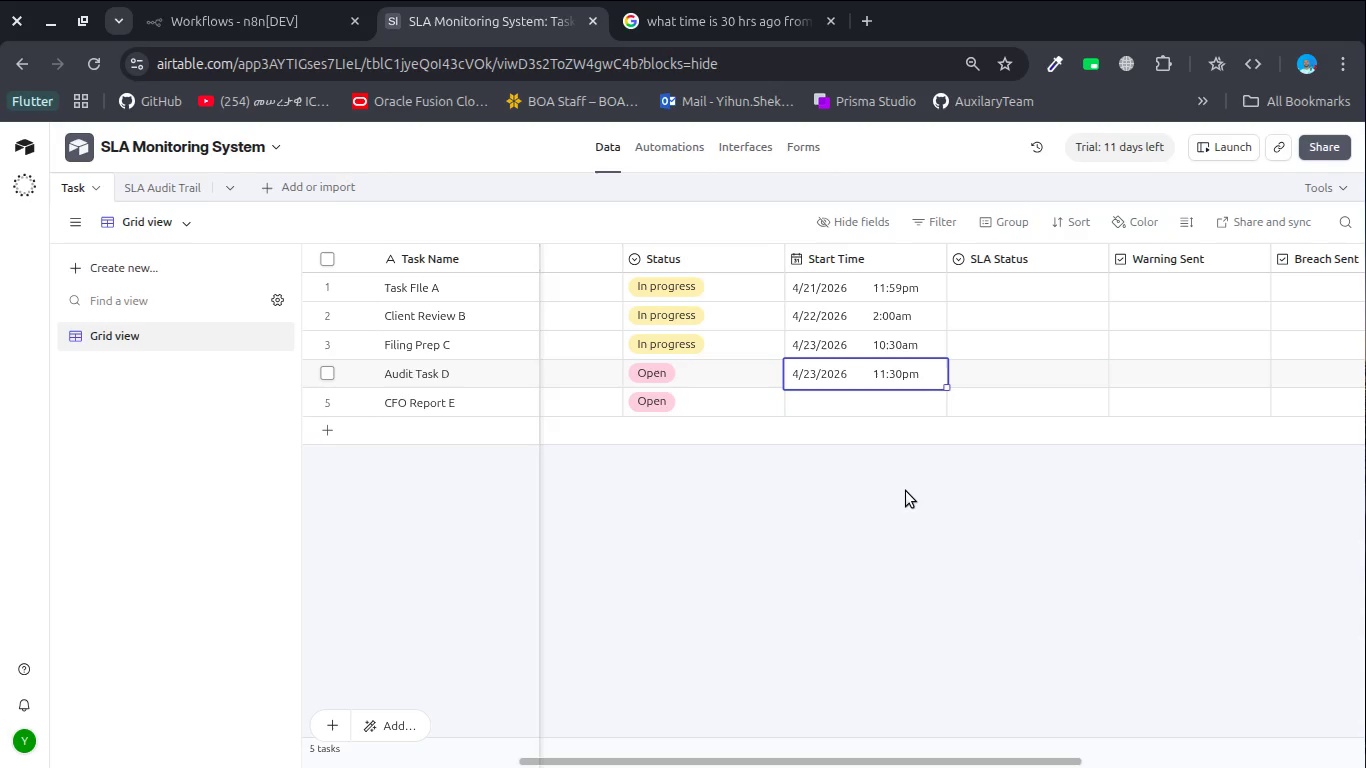 
left_click([738, 20])
 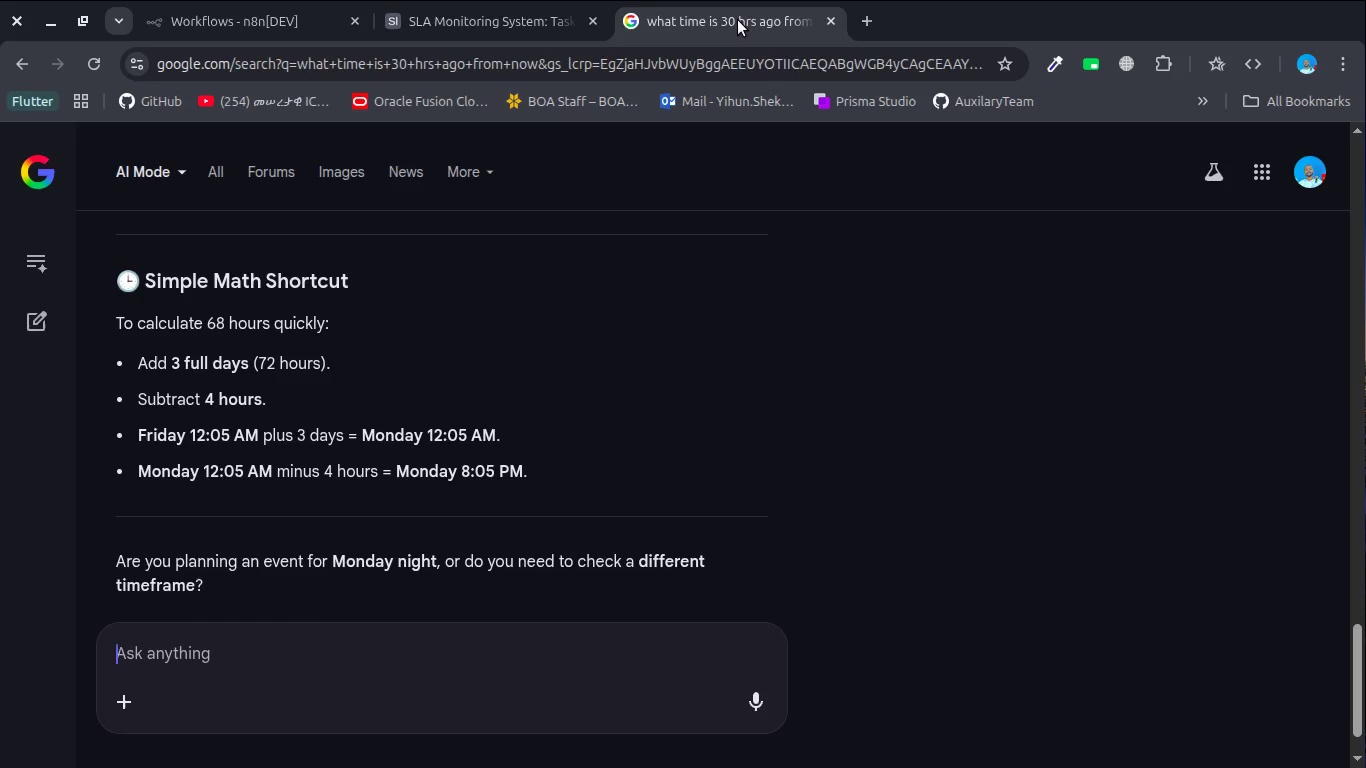 
left_click([738, 20])
 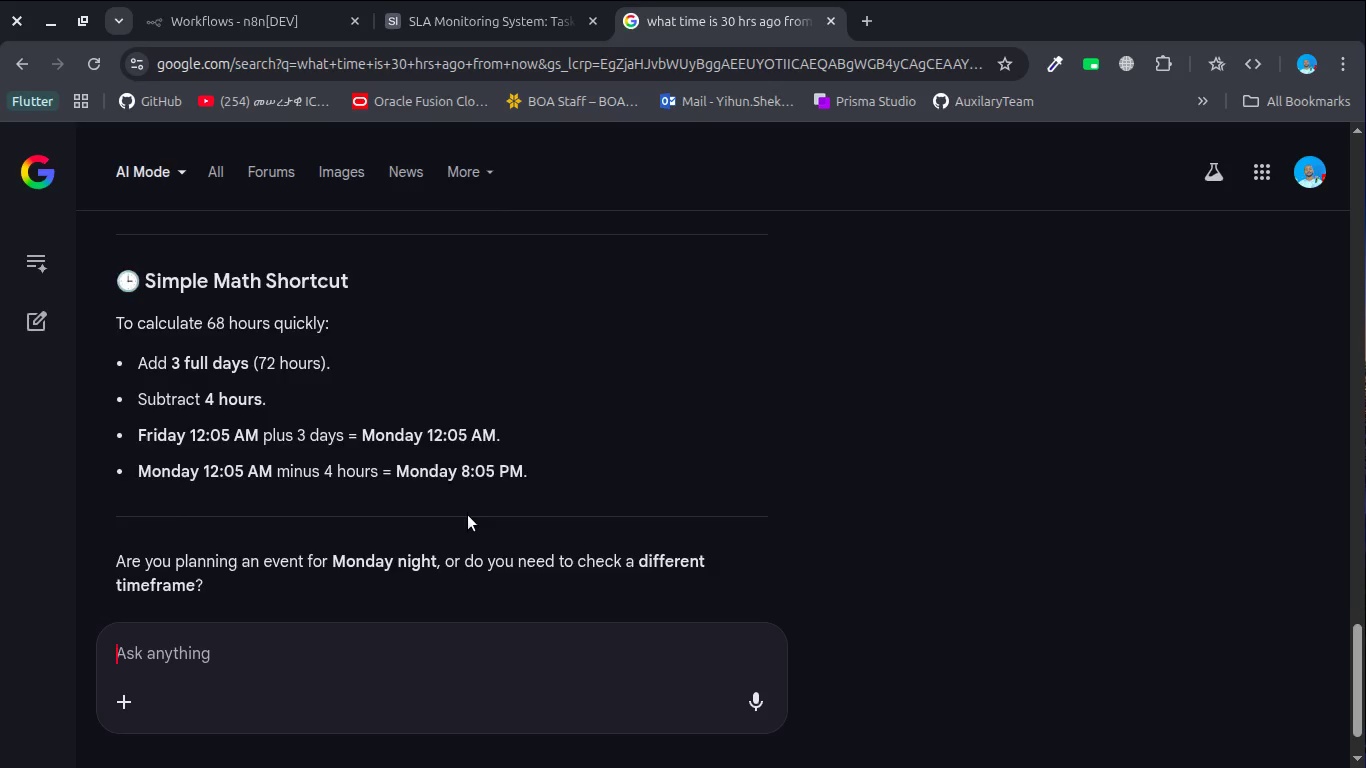 
scroll: coordinate [468, 515], scroll_direction: up, amount: 23.0
 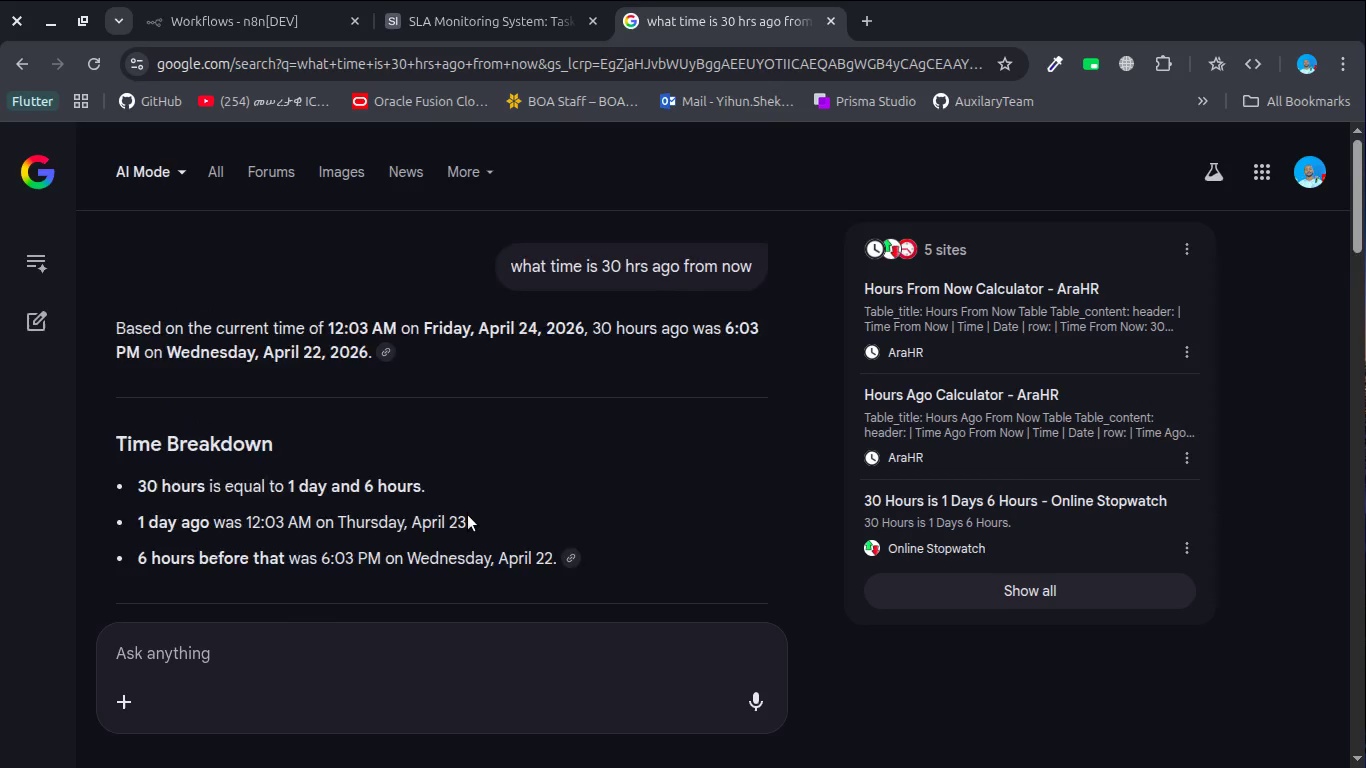 
scroll: coordinate [468, 515], scroll_direction: down, amount: 14.0
 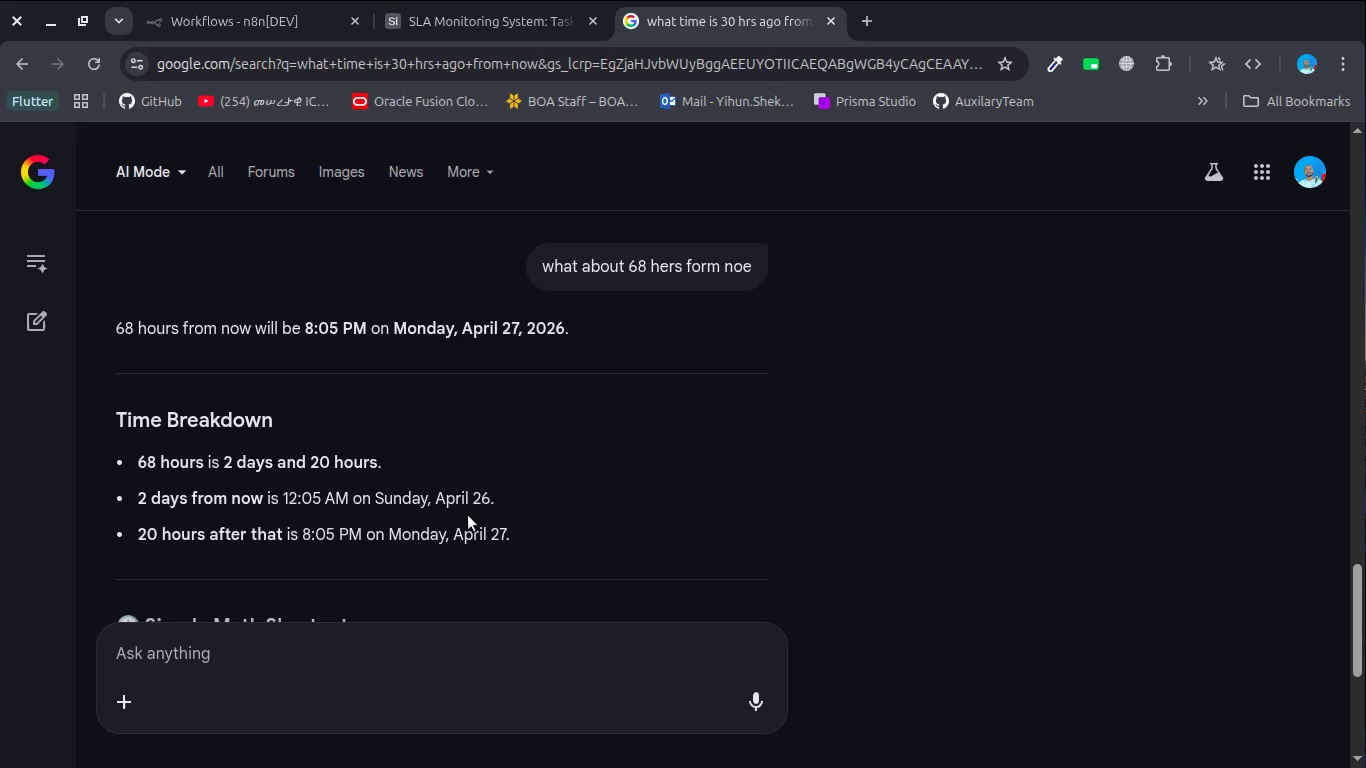 
scroll: coordinate [468, 515], scroll_direction: none, amount: 0.0
 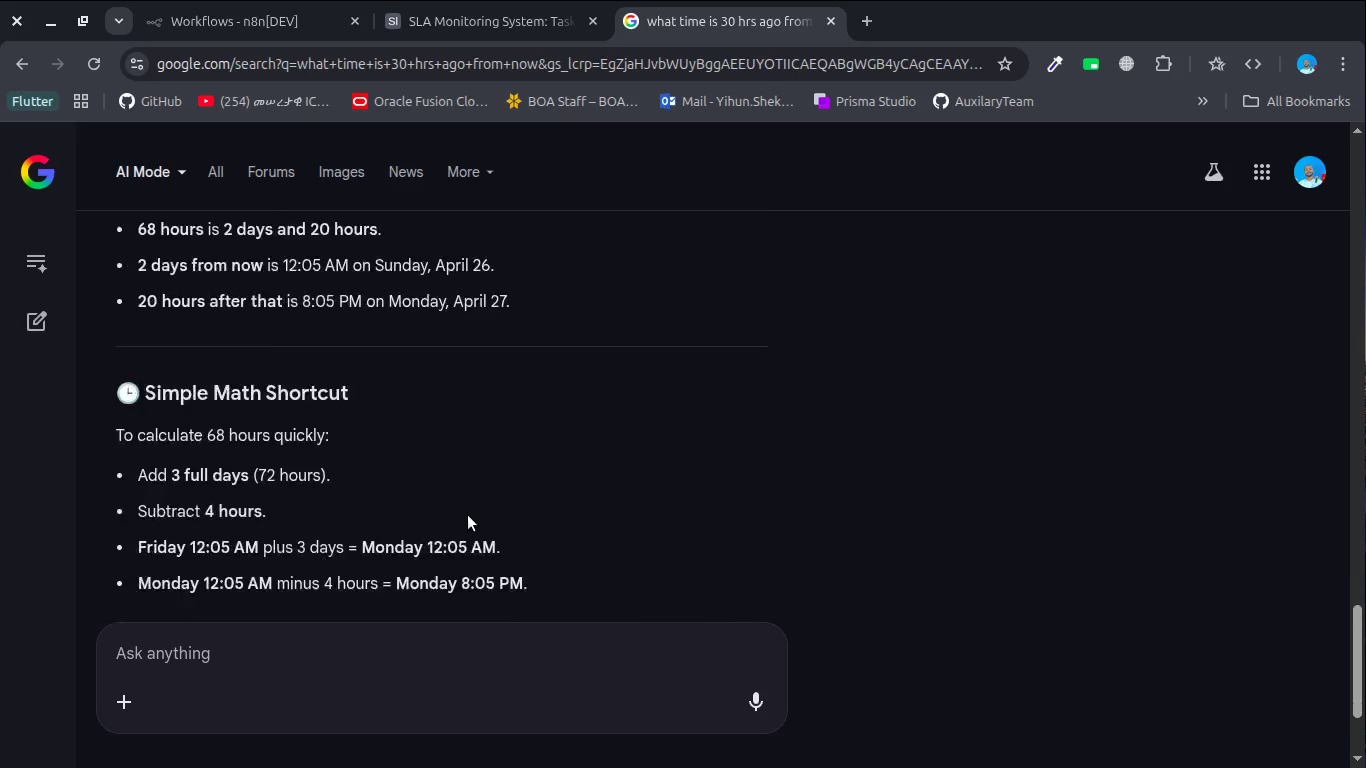 
scroll: coordinate [468, 515], scroll_direction: down, amount: 1.0
 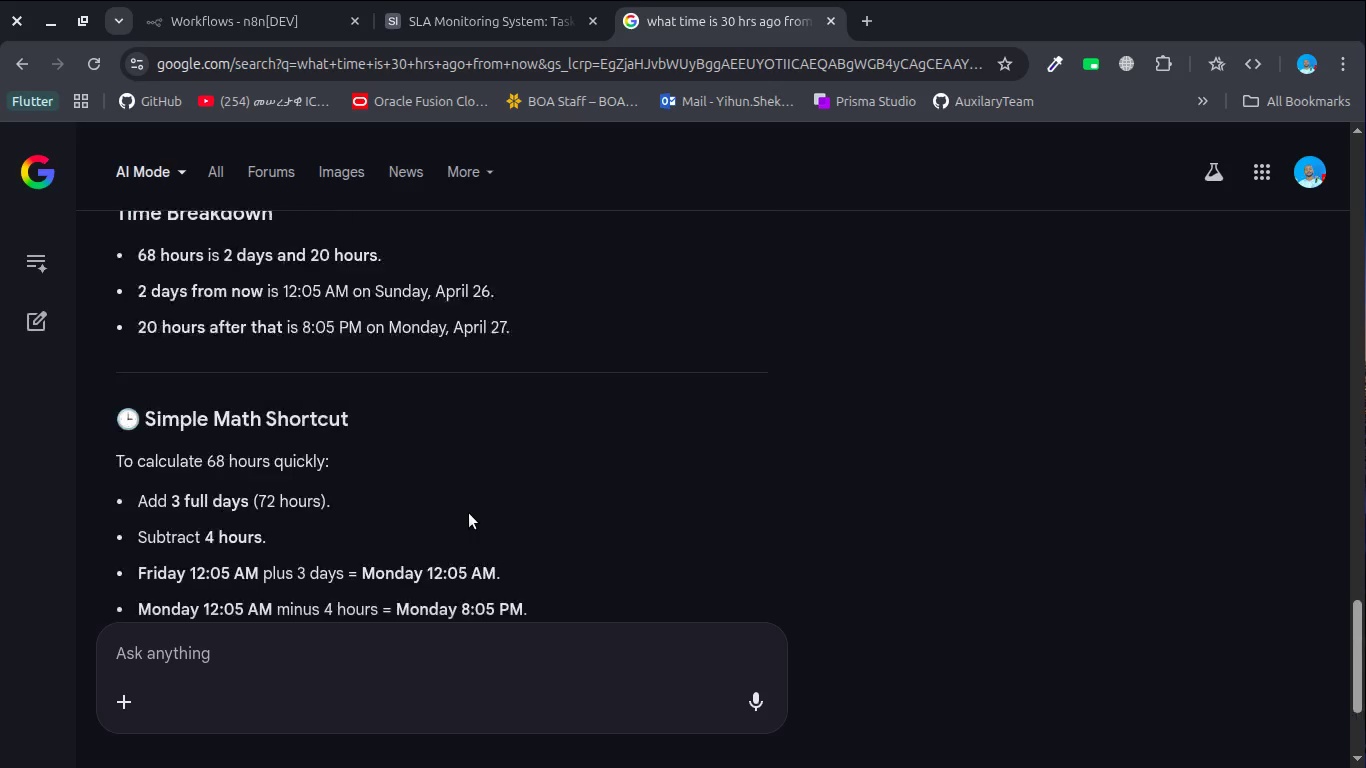 
scroll: coordinate [536, 301], scroll_direction: up, amount: 7.0
 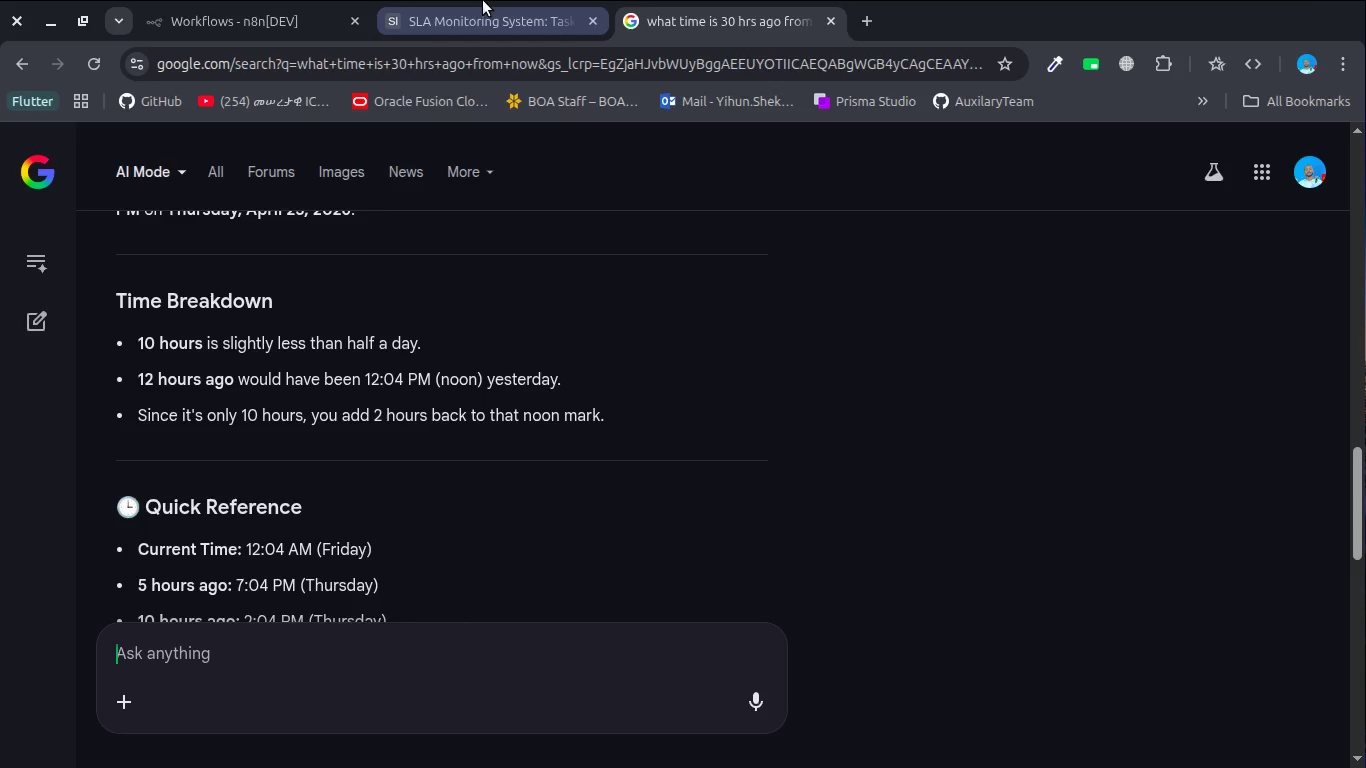 
left_click([483, 0])
 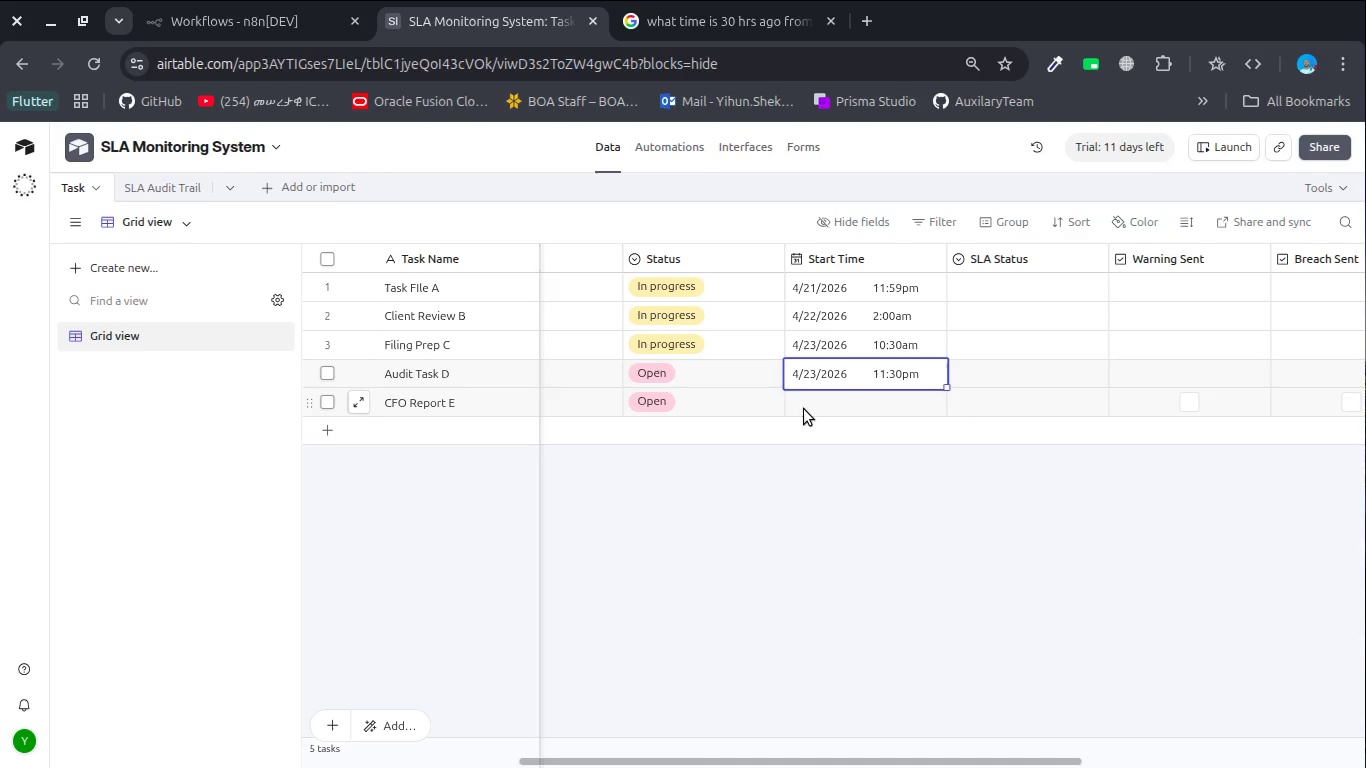 
double_click([804, 409])
 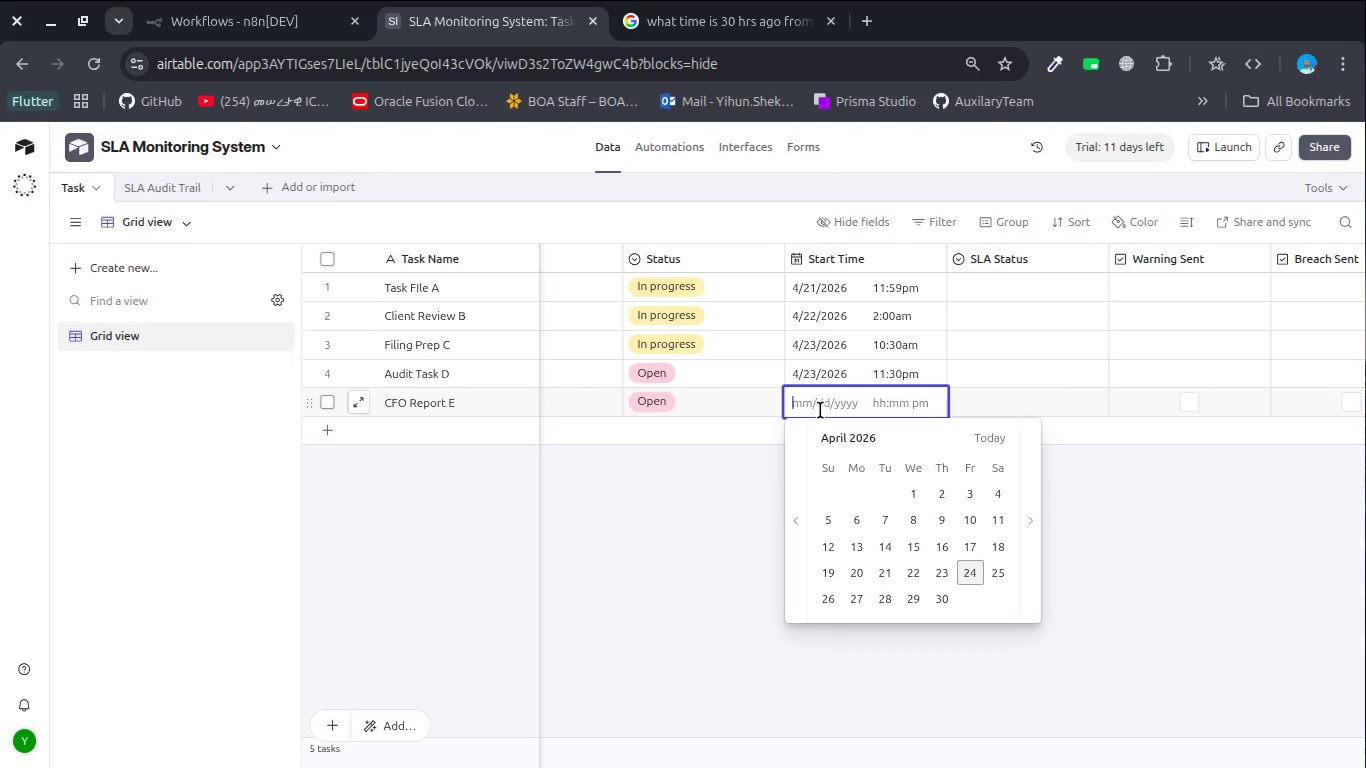 
wait(5.44)
 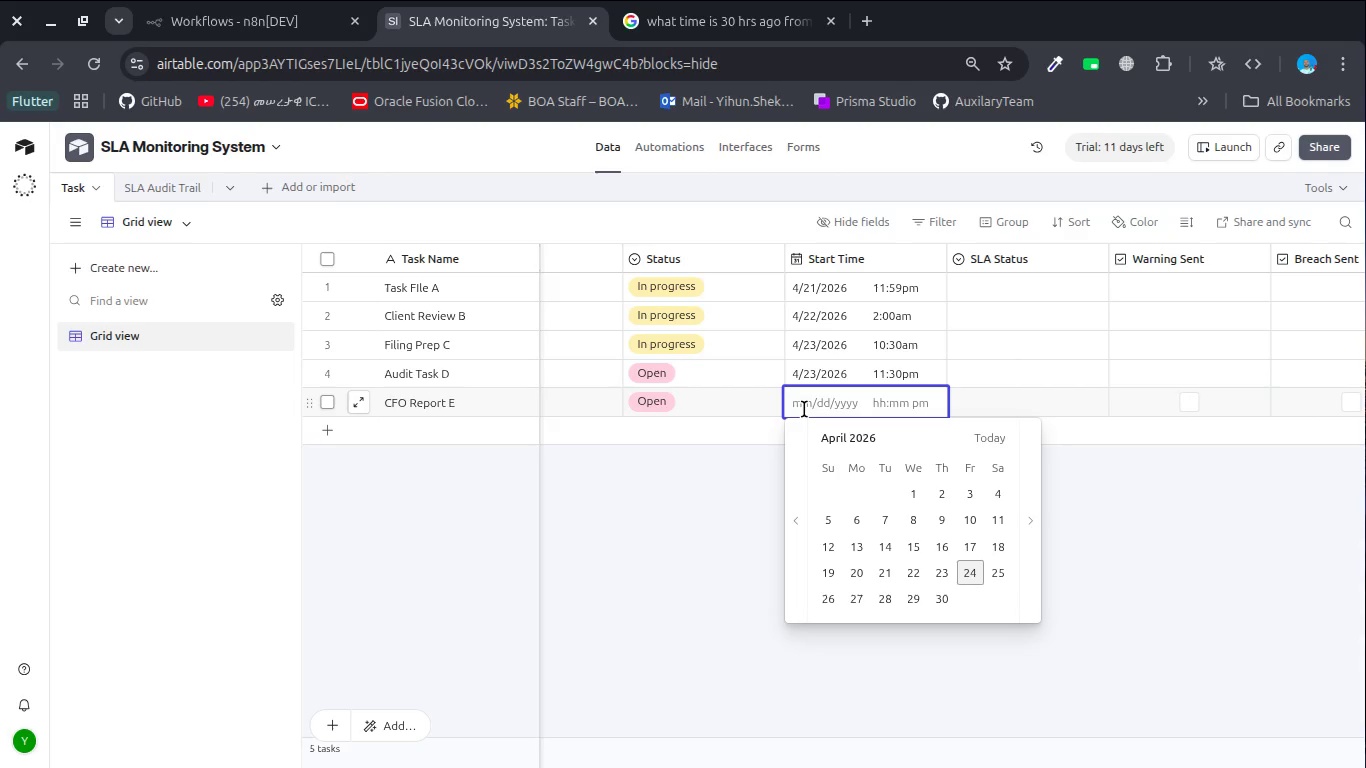 
scroll: coordinate [864, 346], scroll_direction: down, amount: 1.0
 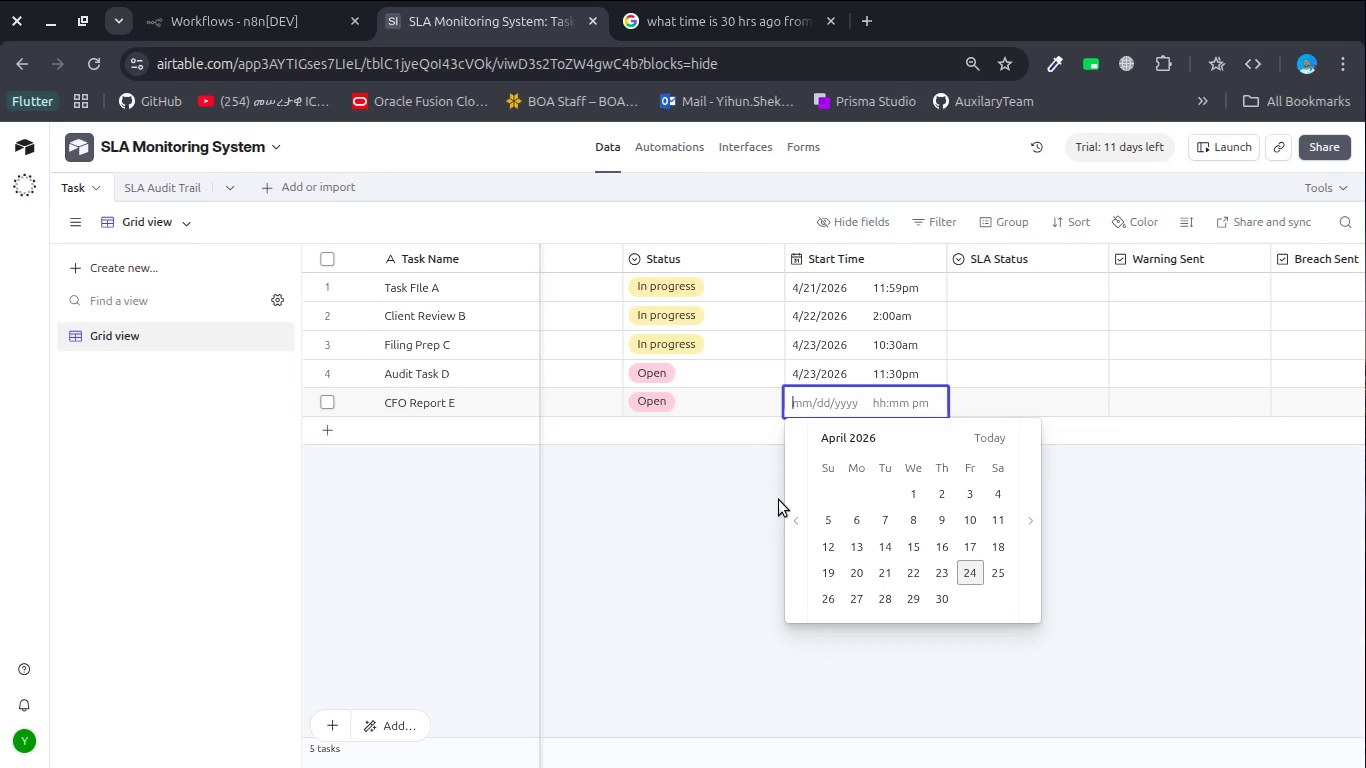 
left_click([779, 500])
 